 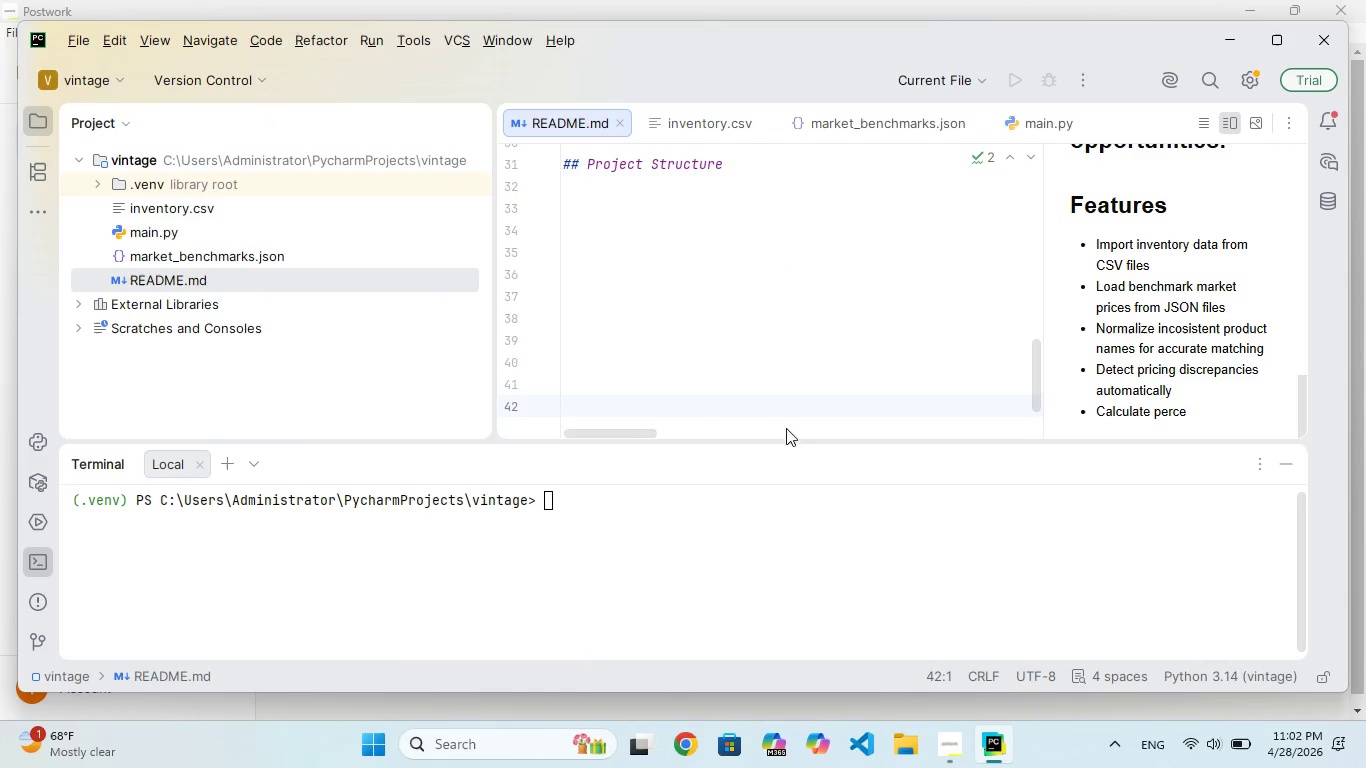 
hold_key(key=ShiftRight, duration=0.97)
 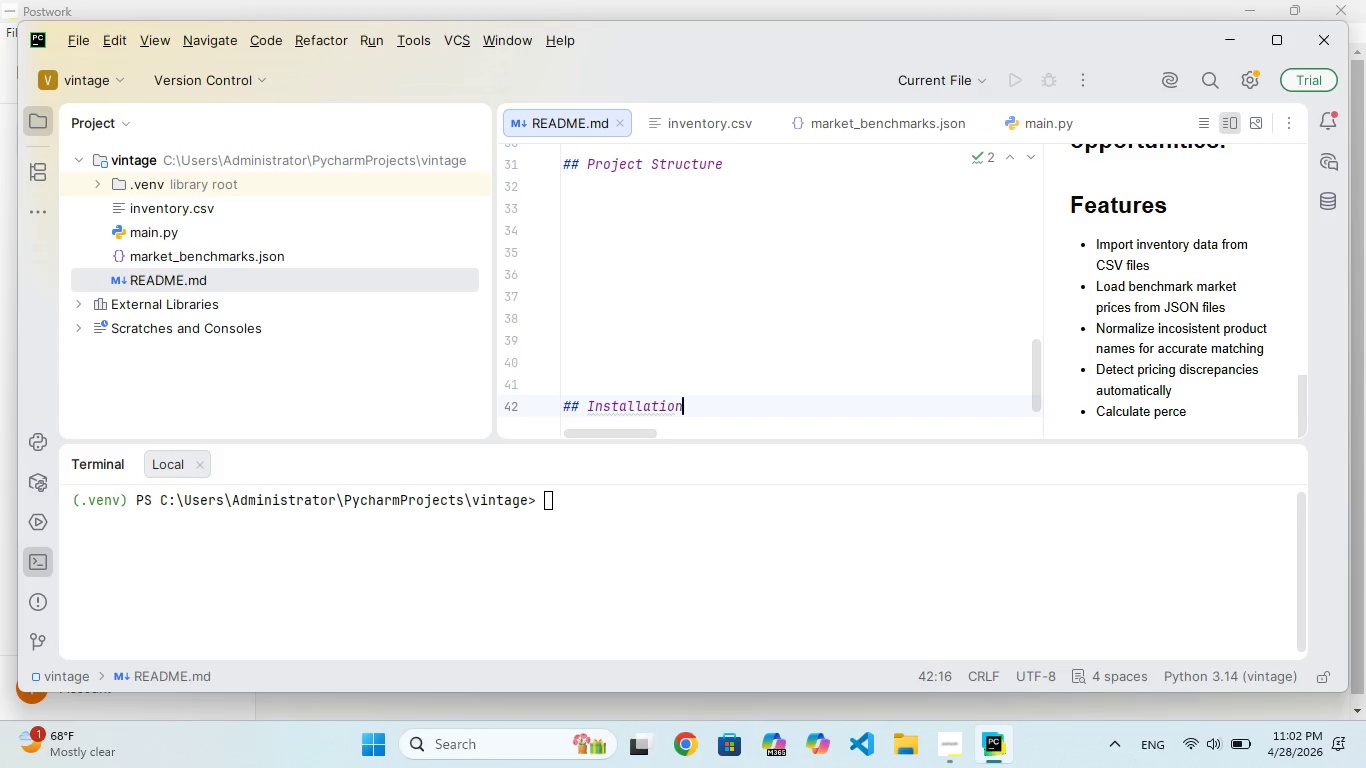 
wait(5.78)
 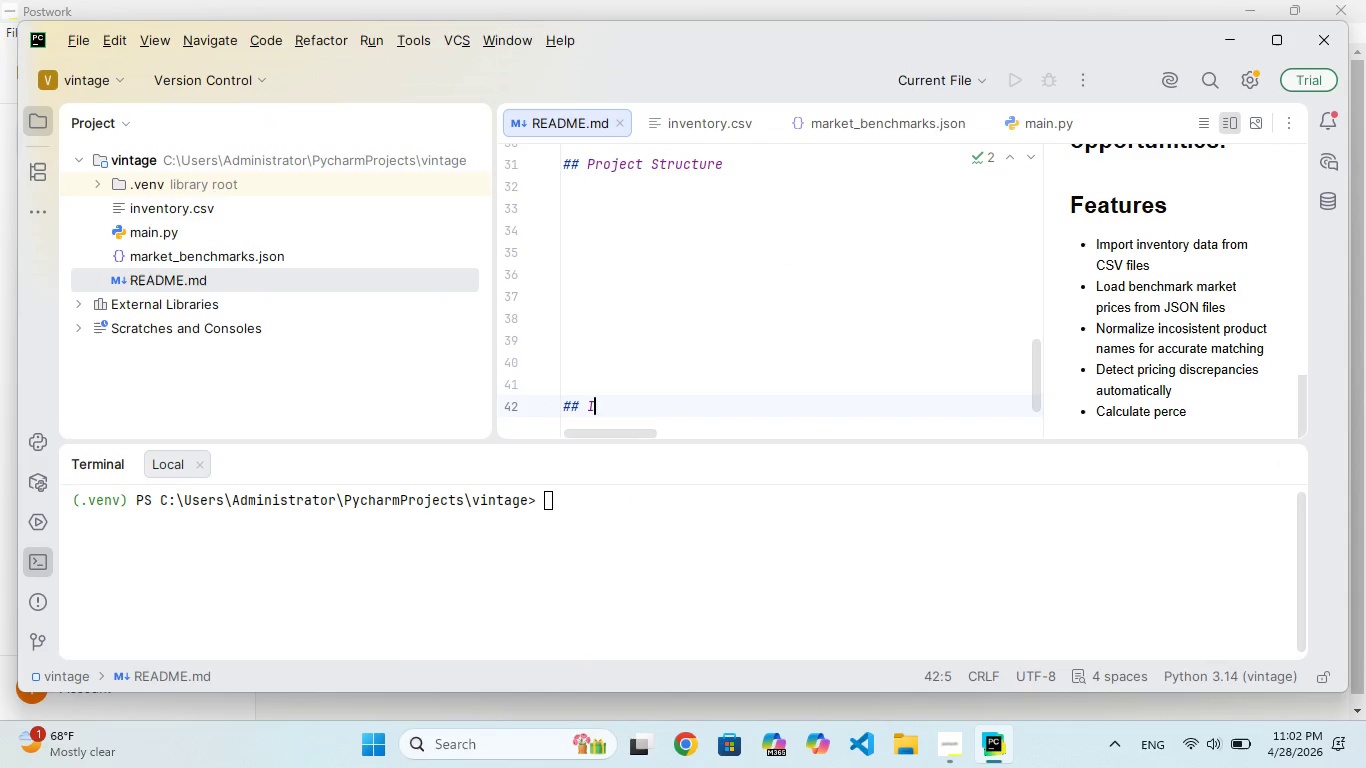 
hold_key(key=ShiftRight, duration=1.2)
 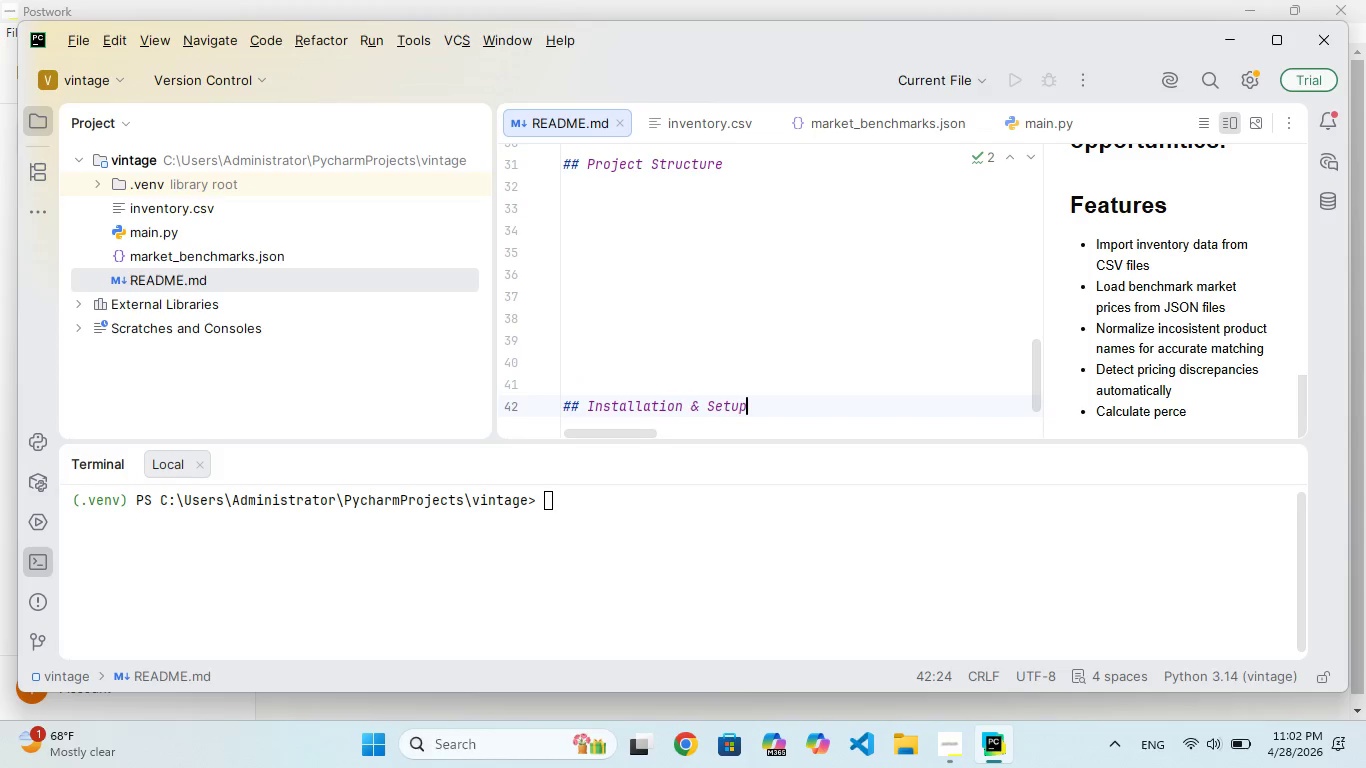 
wait(5.75)
 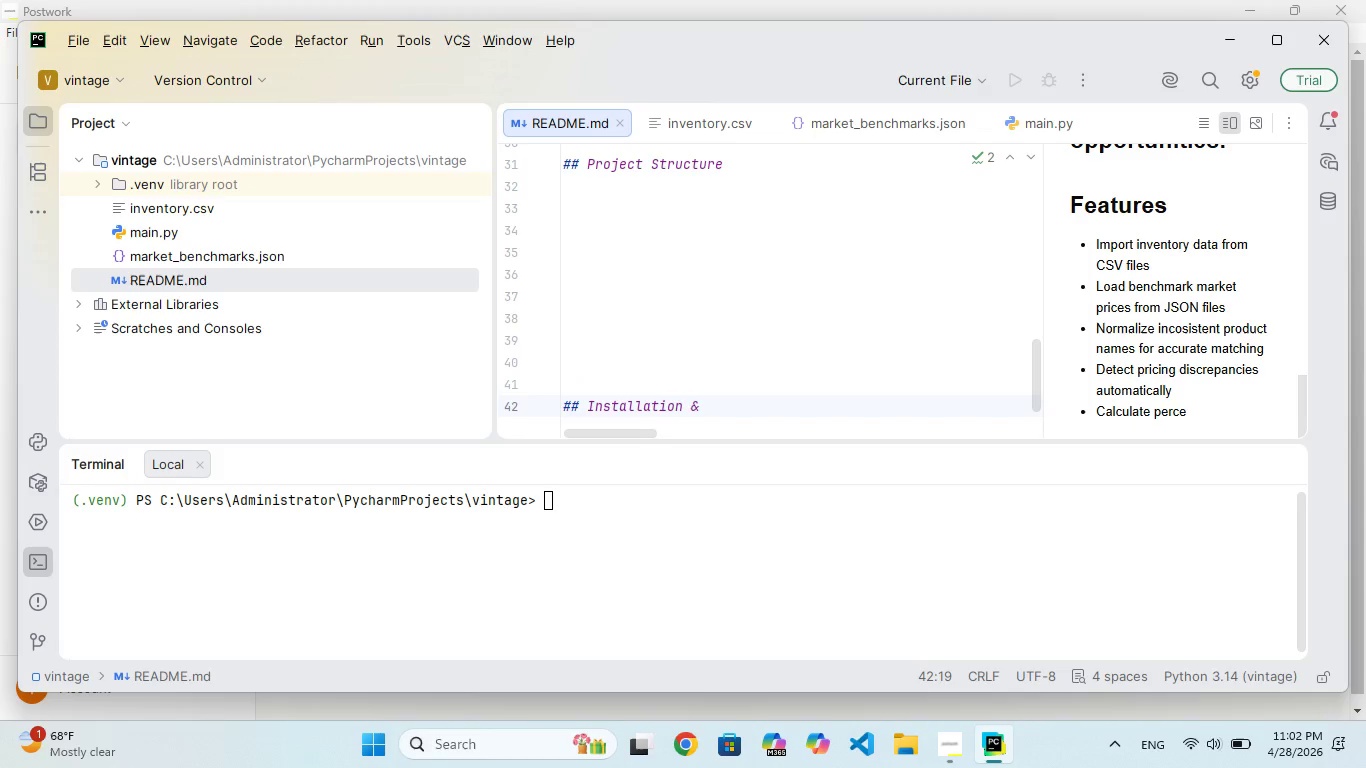 
key(Enter)
 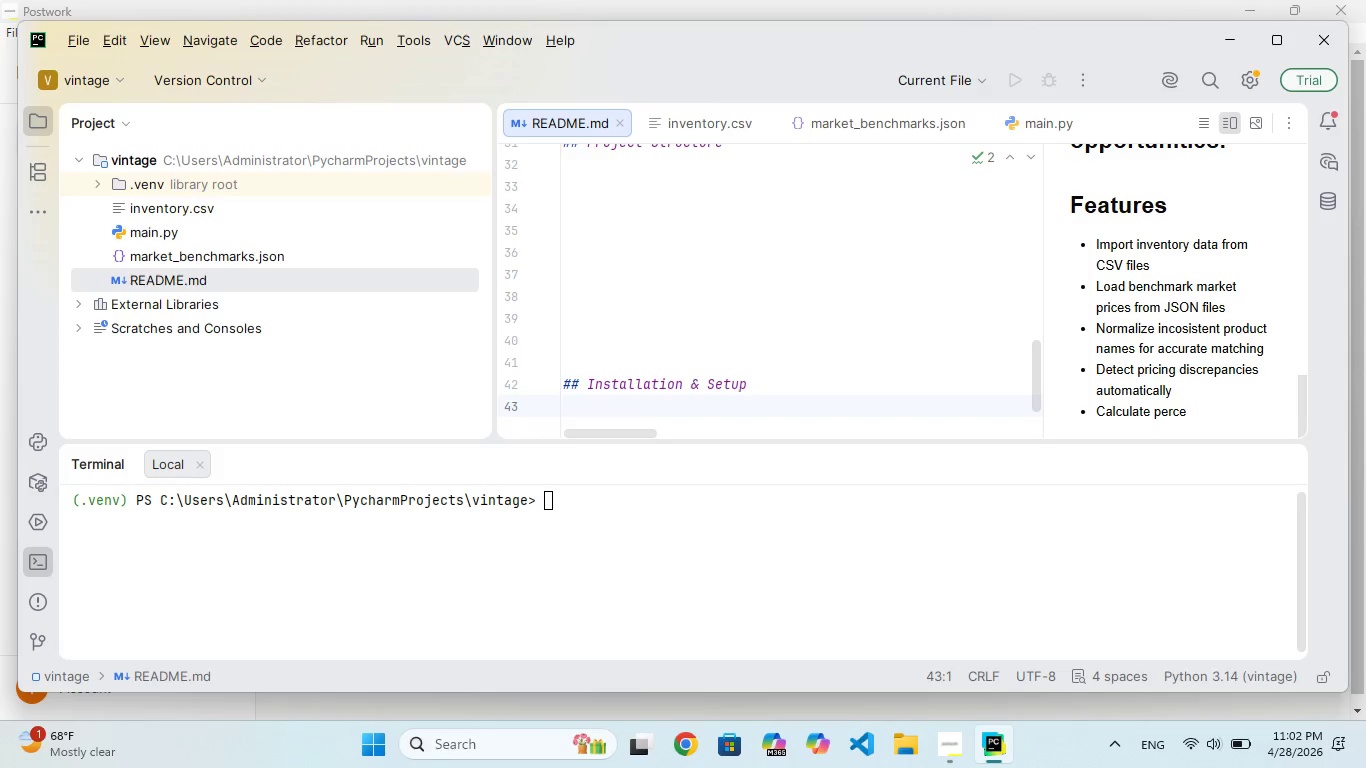 
type(1. Cloe or Downlod Project)
 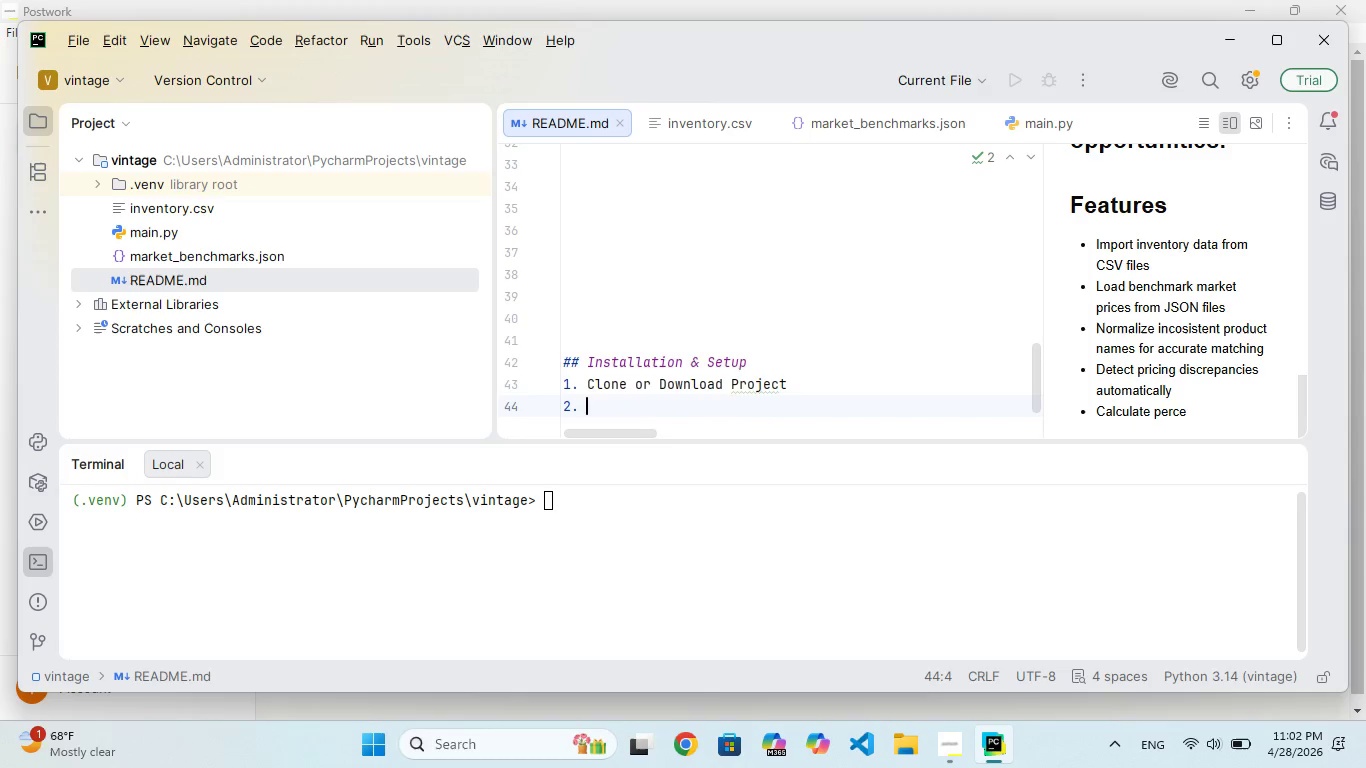 
hold_key(key=A, duration=0.36)
 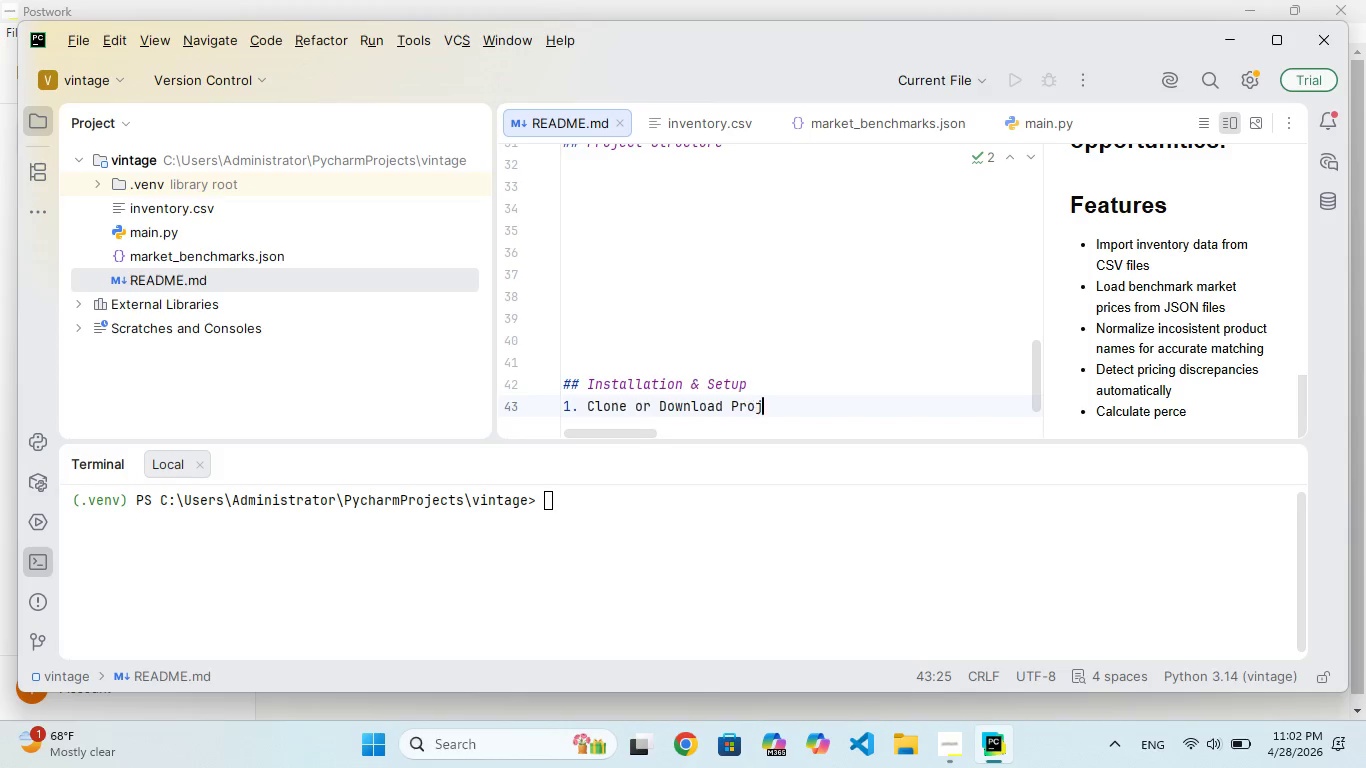 
key(Enter)
 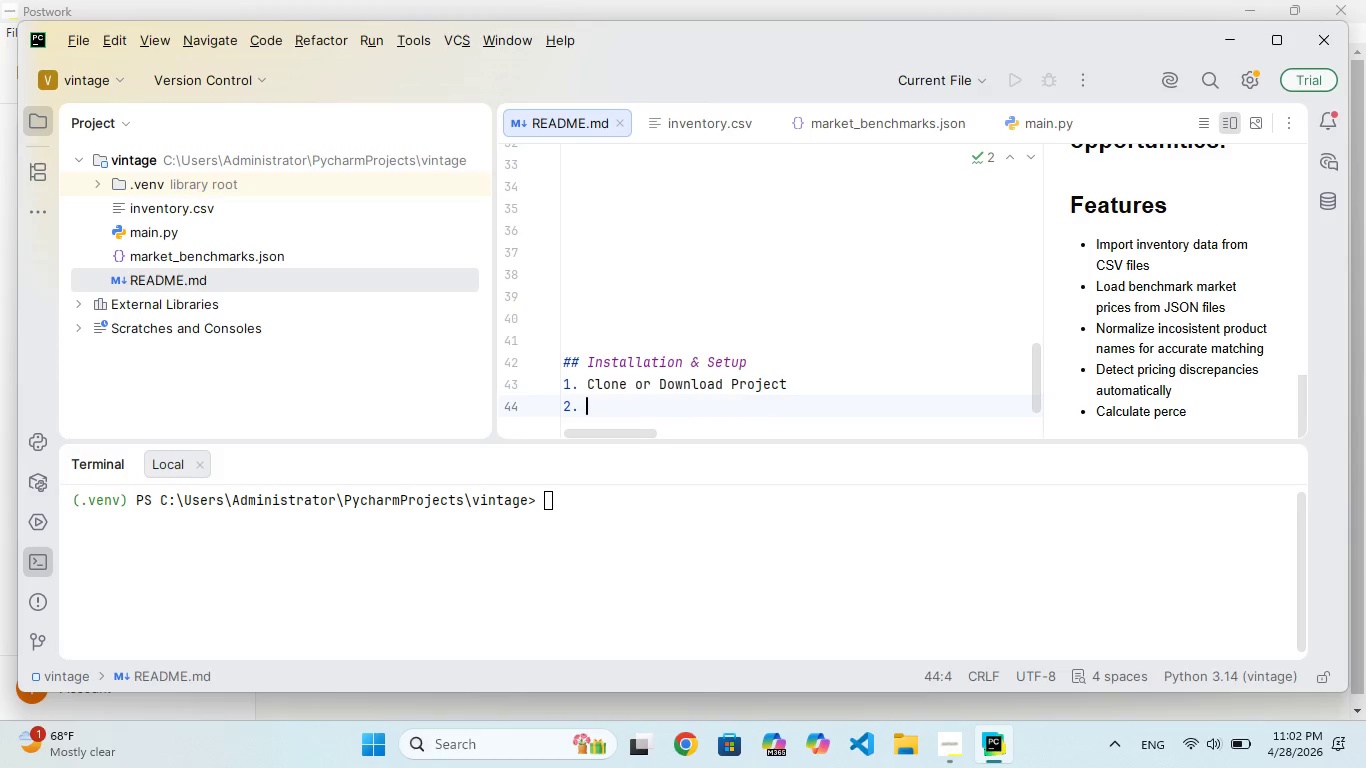 
key(Enter)
 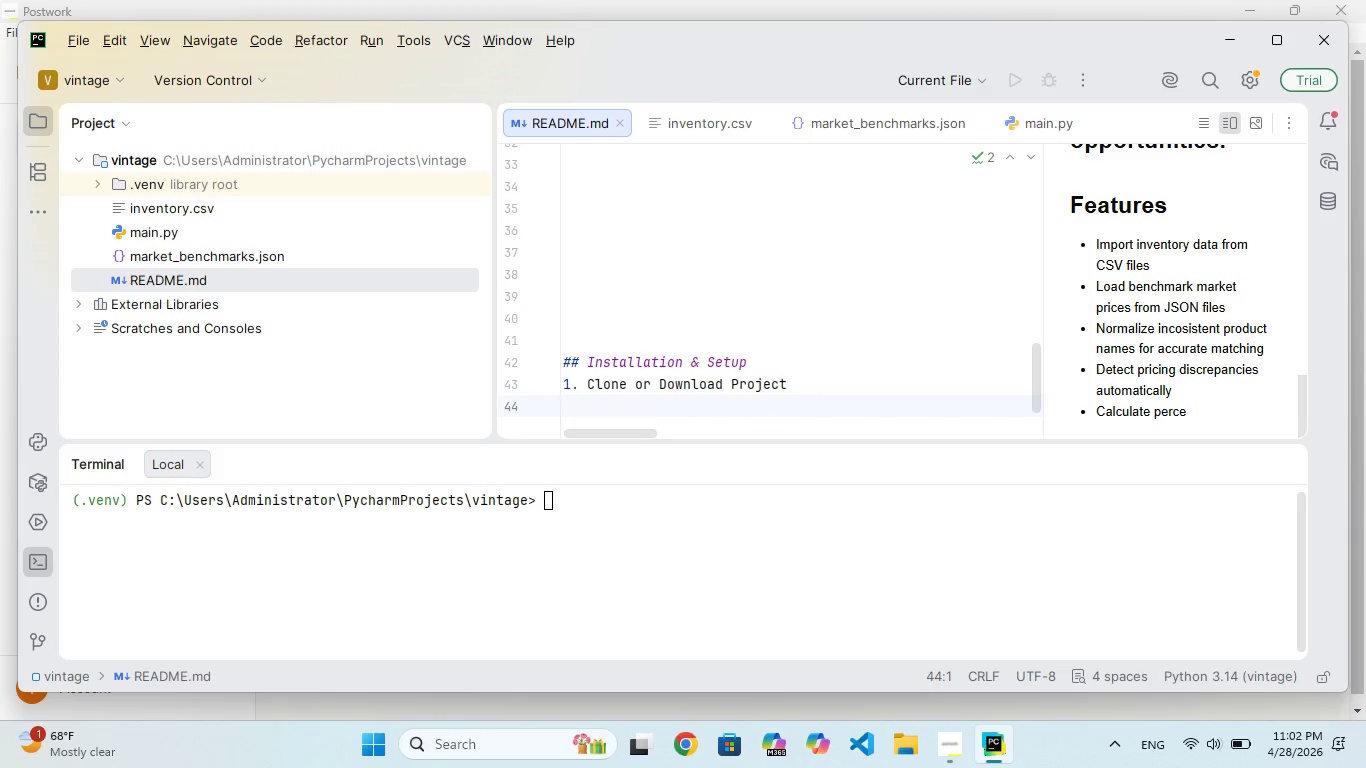 
key(Backquote)
 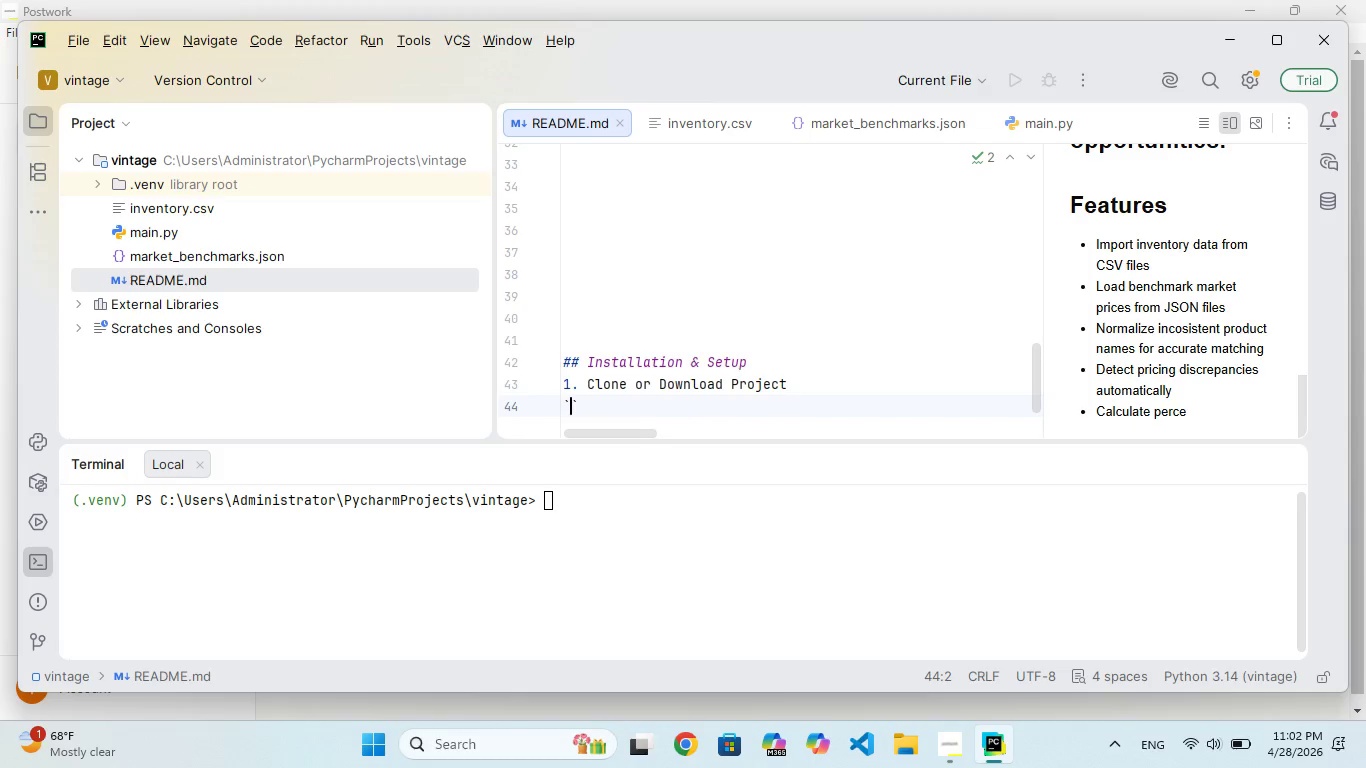 
key(Backquote)
 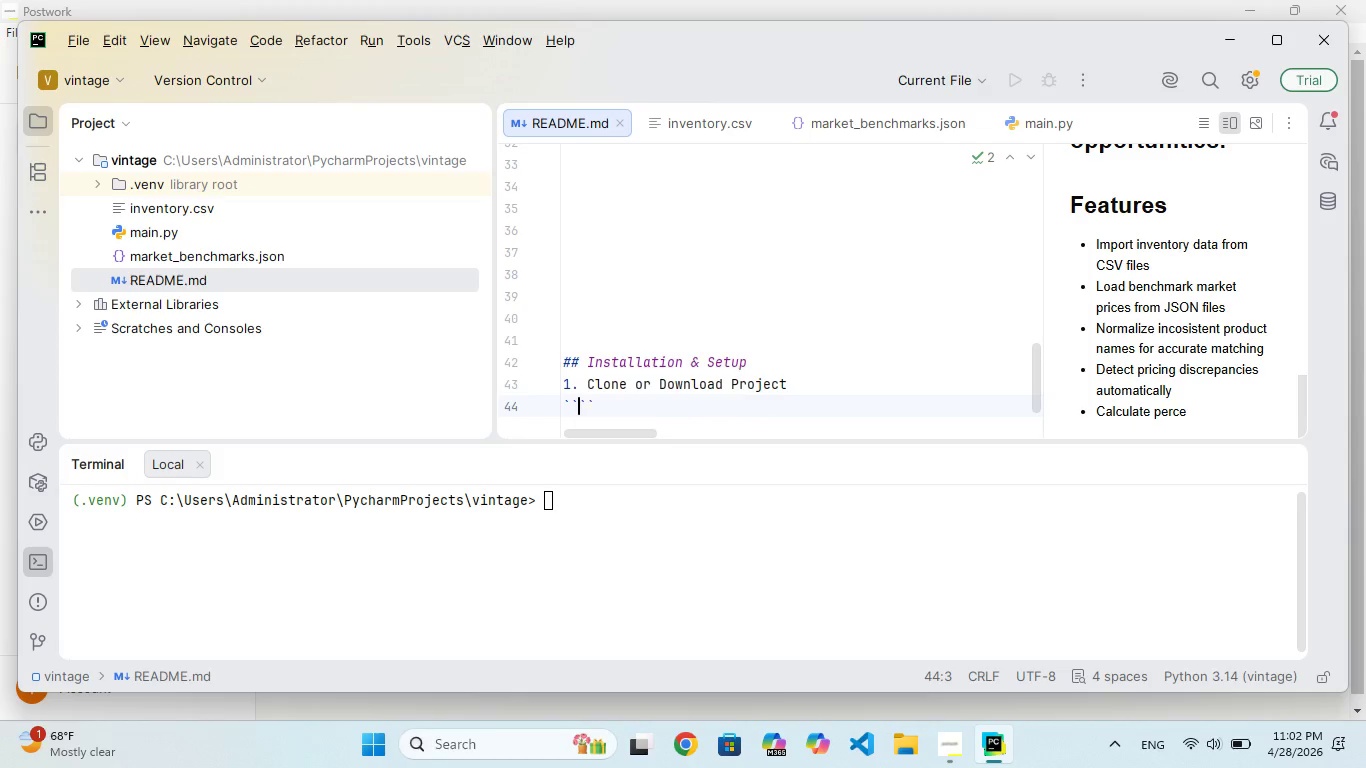 
key(Backquote)
 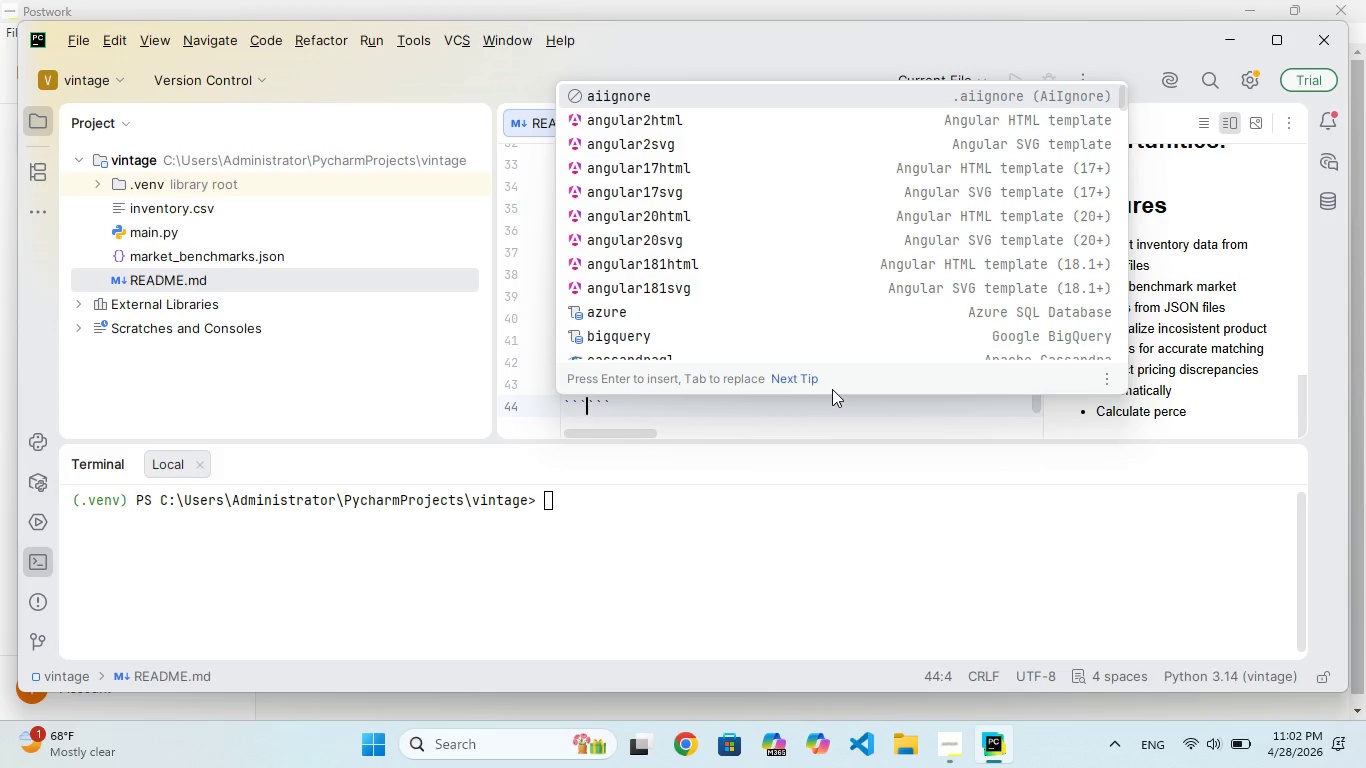 
key(Enter)
 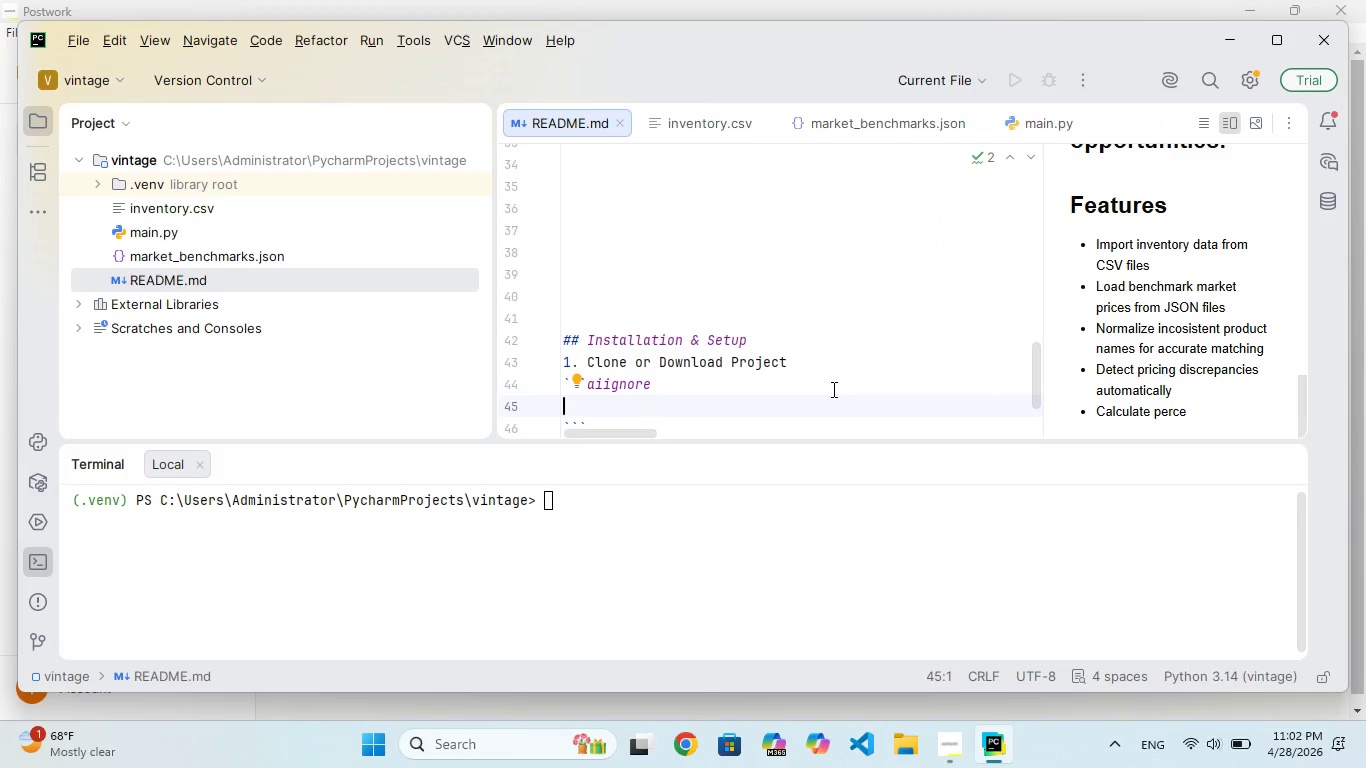 
hold_key(key=G, duration=0.36)
 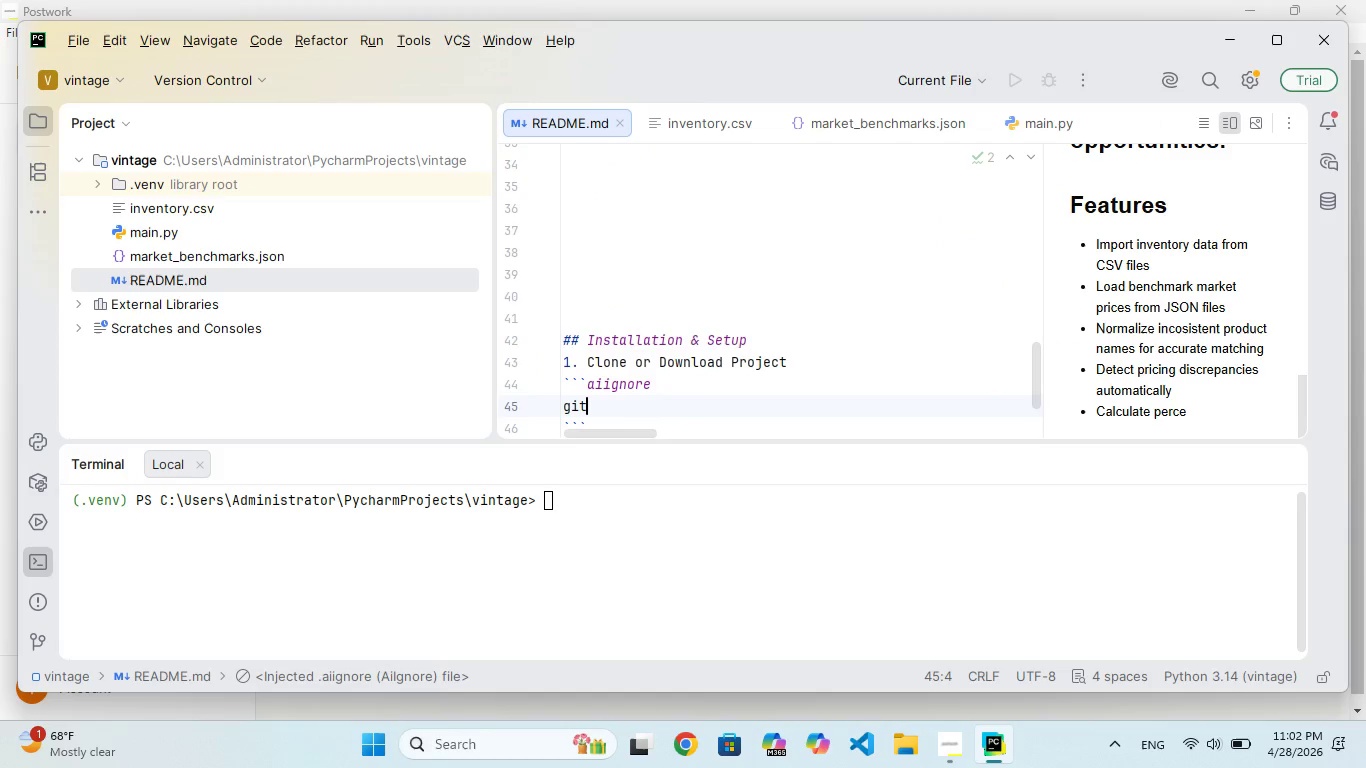 
hold_key(key=I, duration=0.31)
 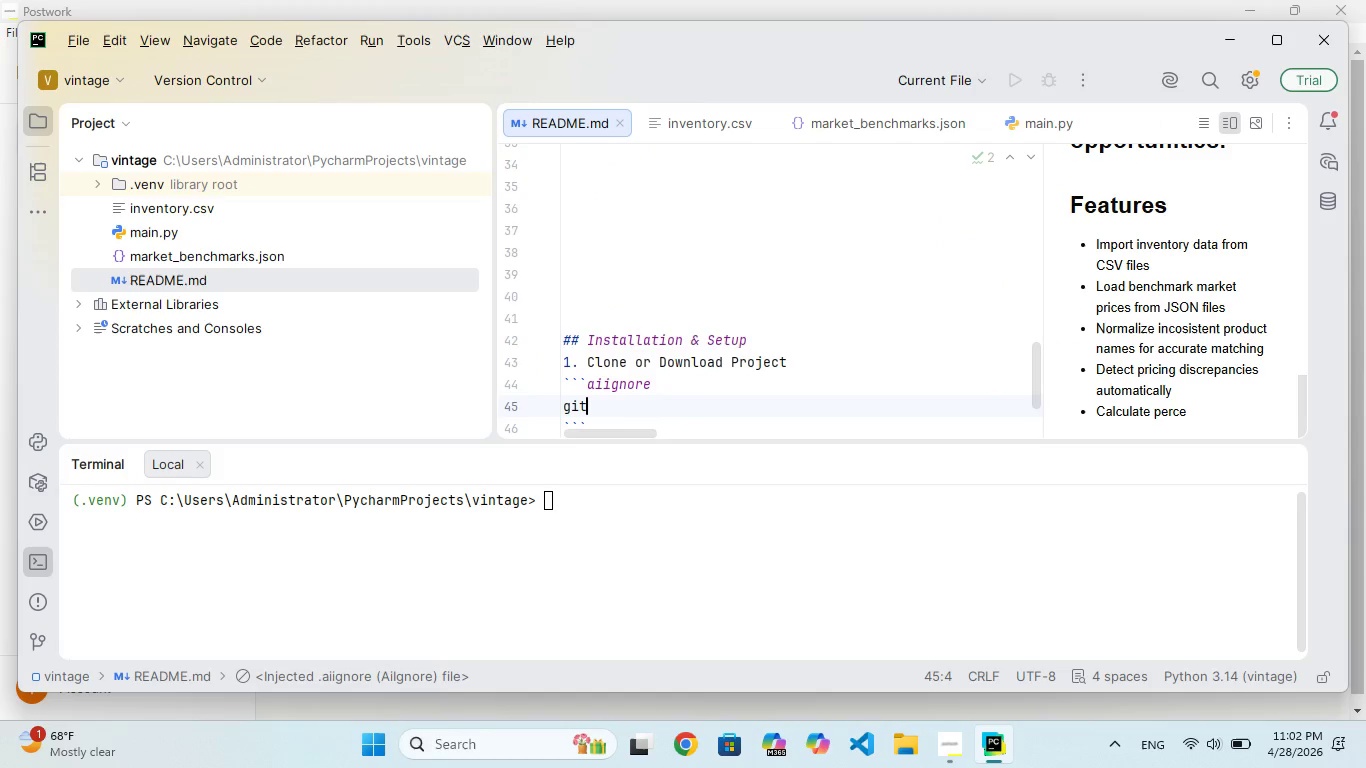 
type(t cloe <>)
 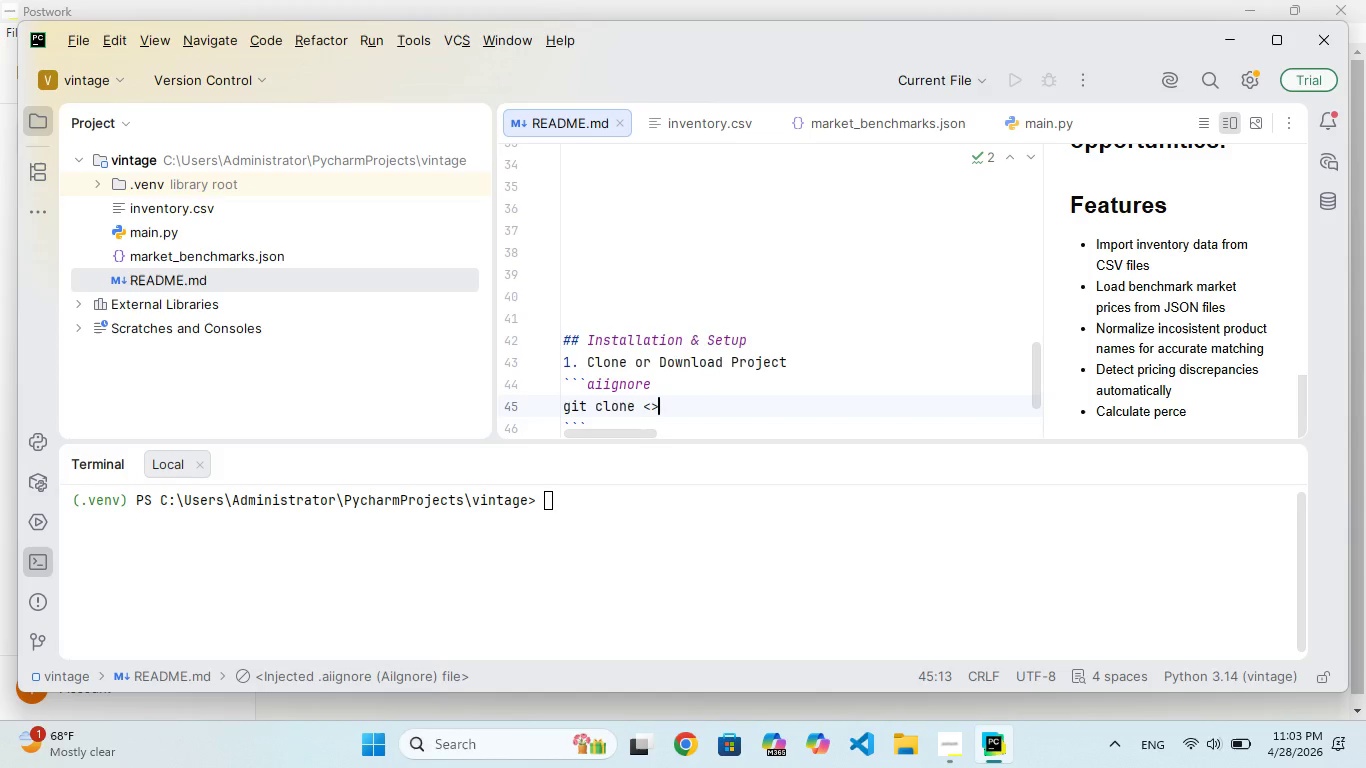 
hold_key(key=N, duration=0.39)
 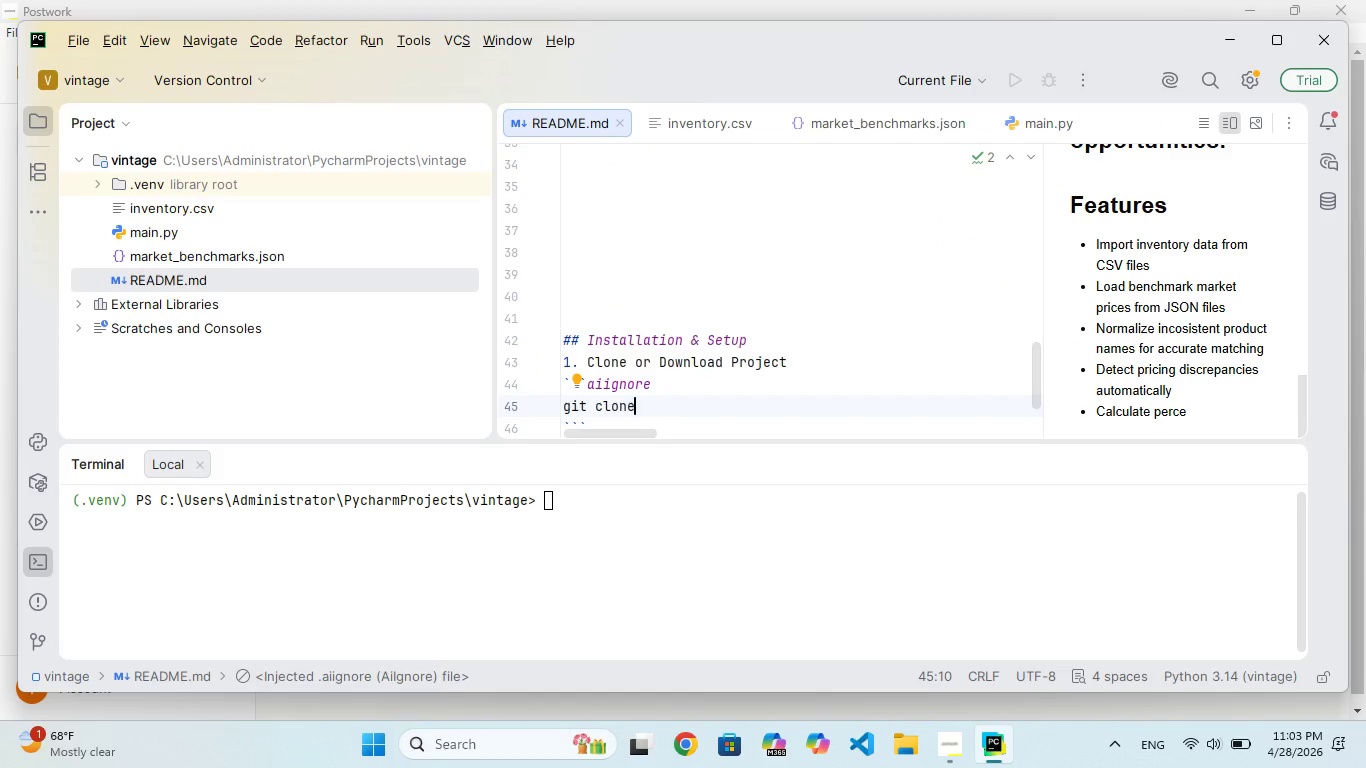 
key(ArrowLeft)
 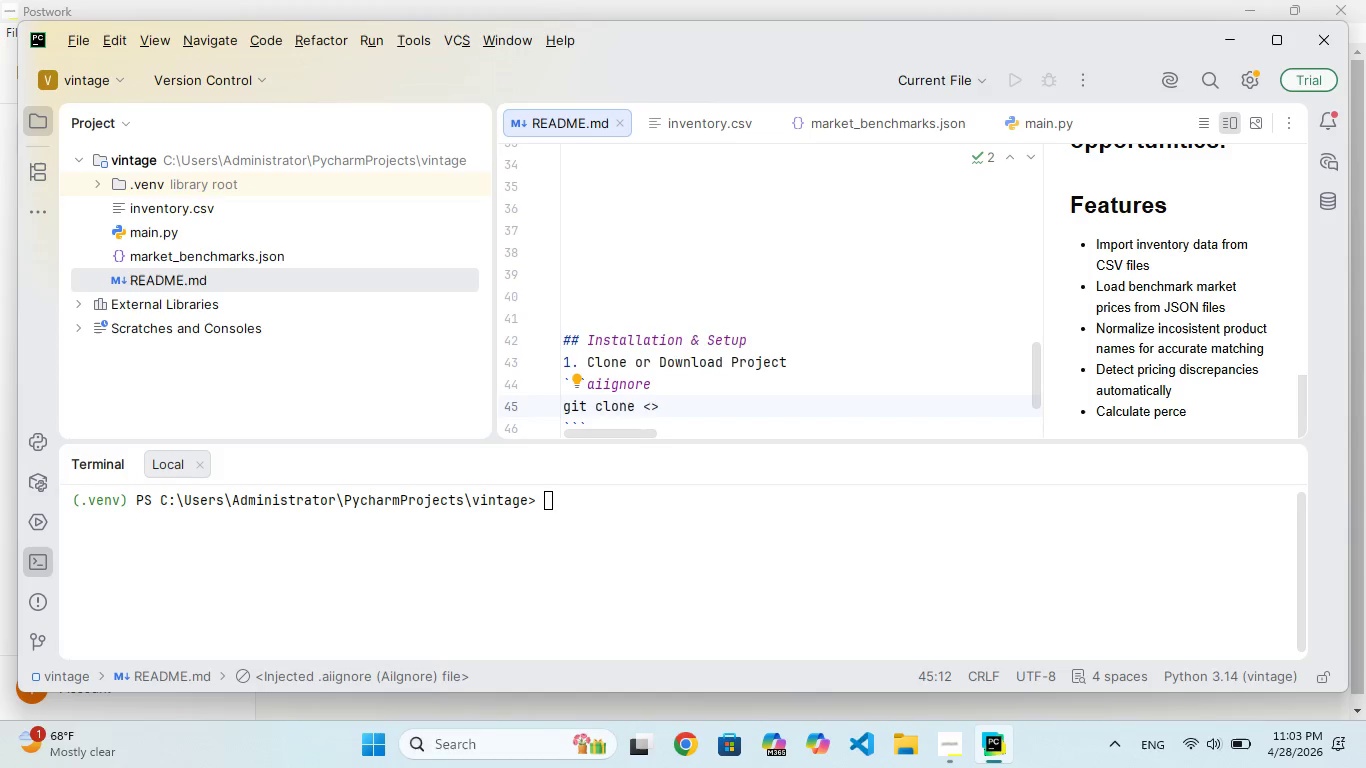 
type(repository-url)
 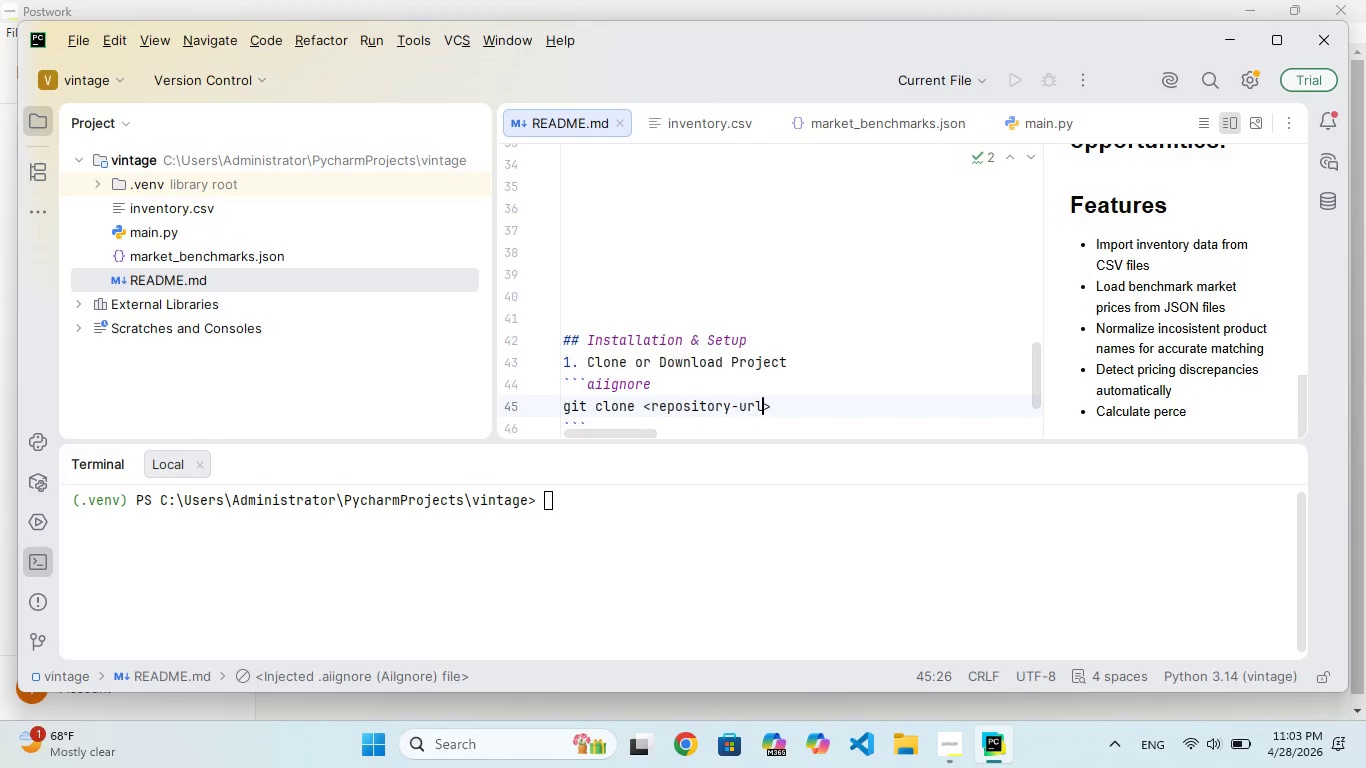 
key(ArrowRight)
 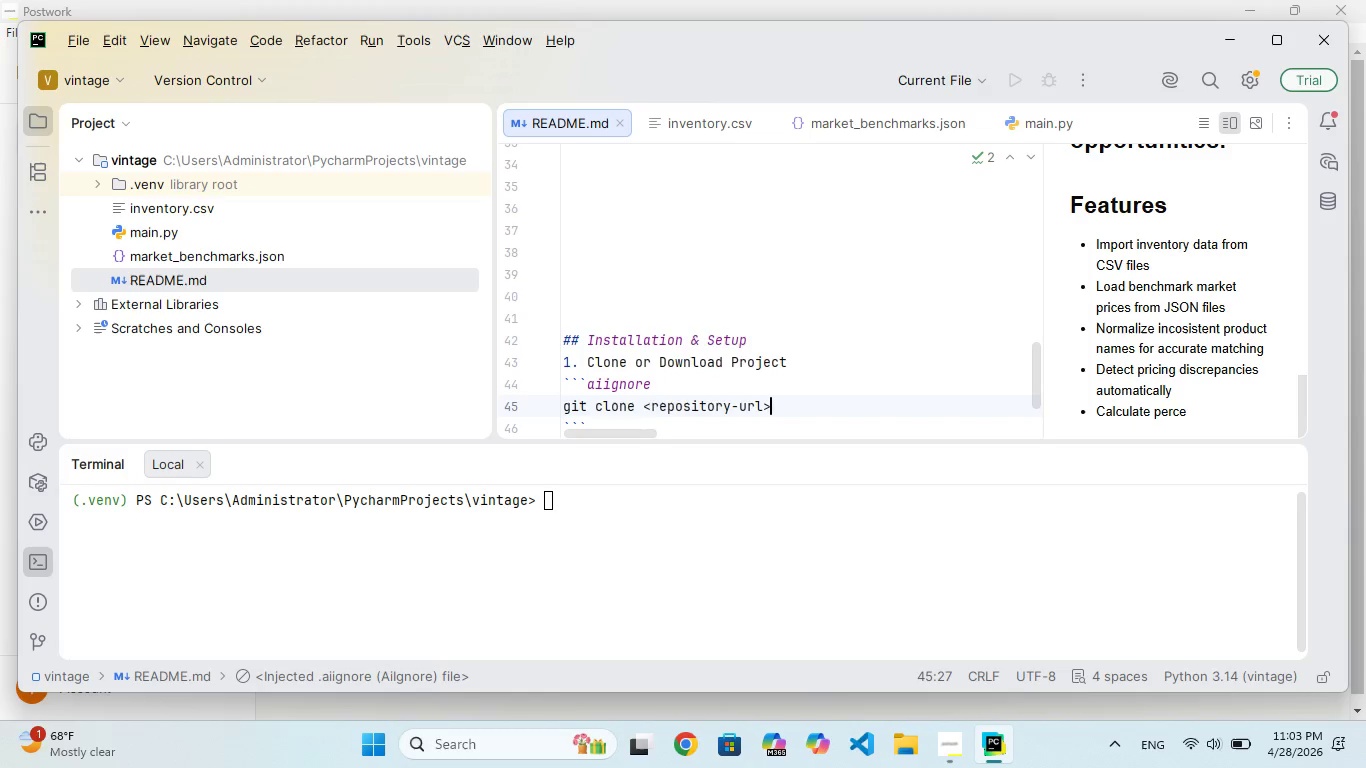 
key(Enter)
 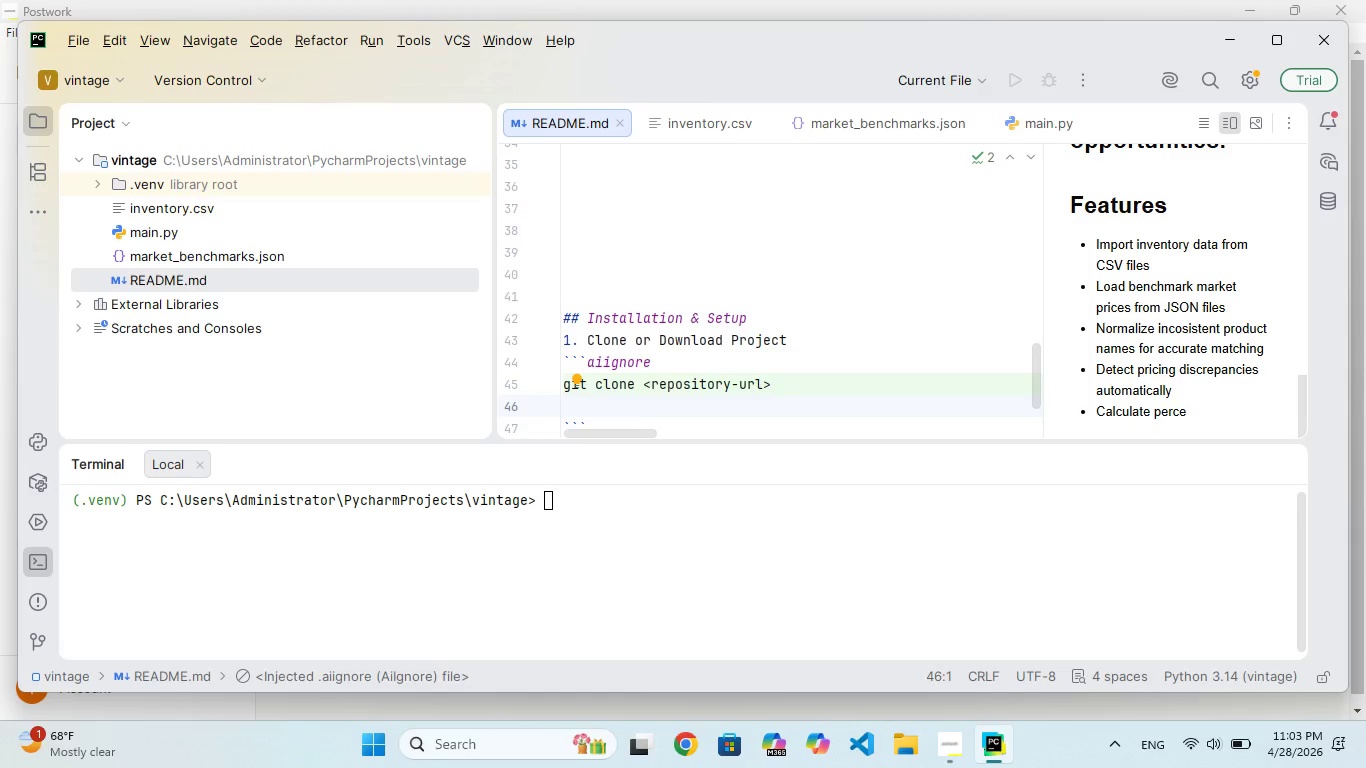 
hold_key(key=C, duration=0.33)
 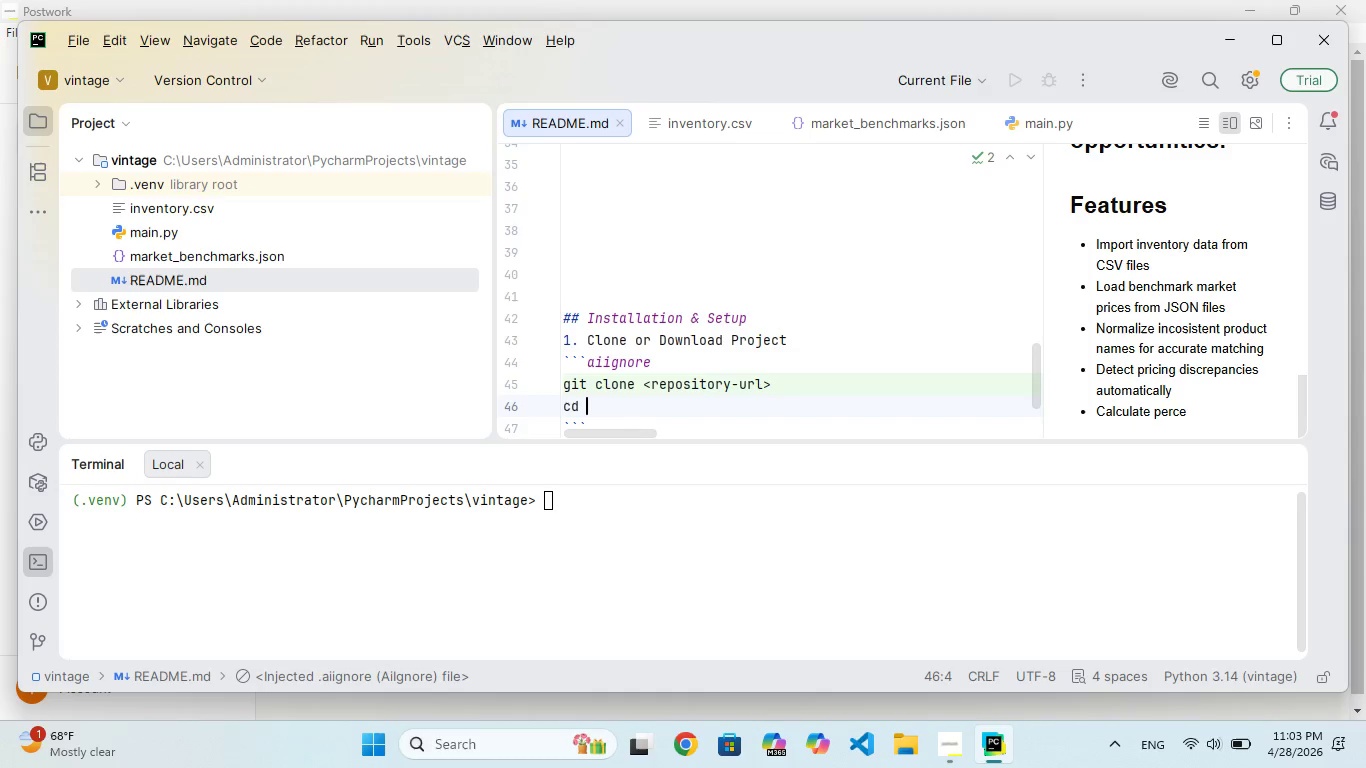 
hold_key(key=D, duration=0.33)
 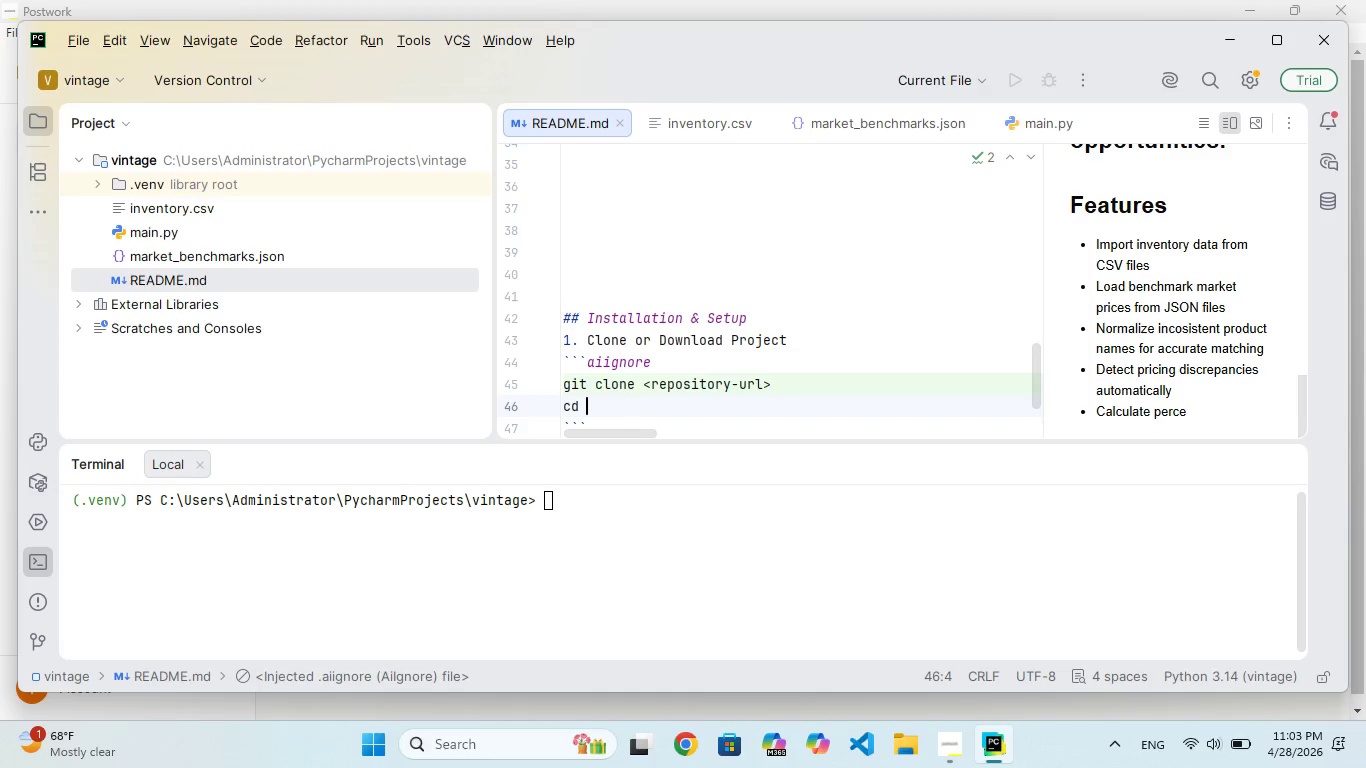 
hold_key(key=Space, duration=0.39)
 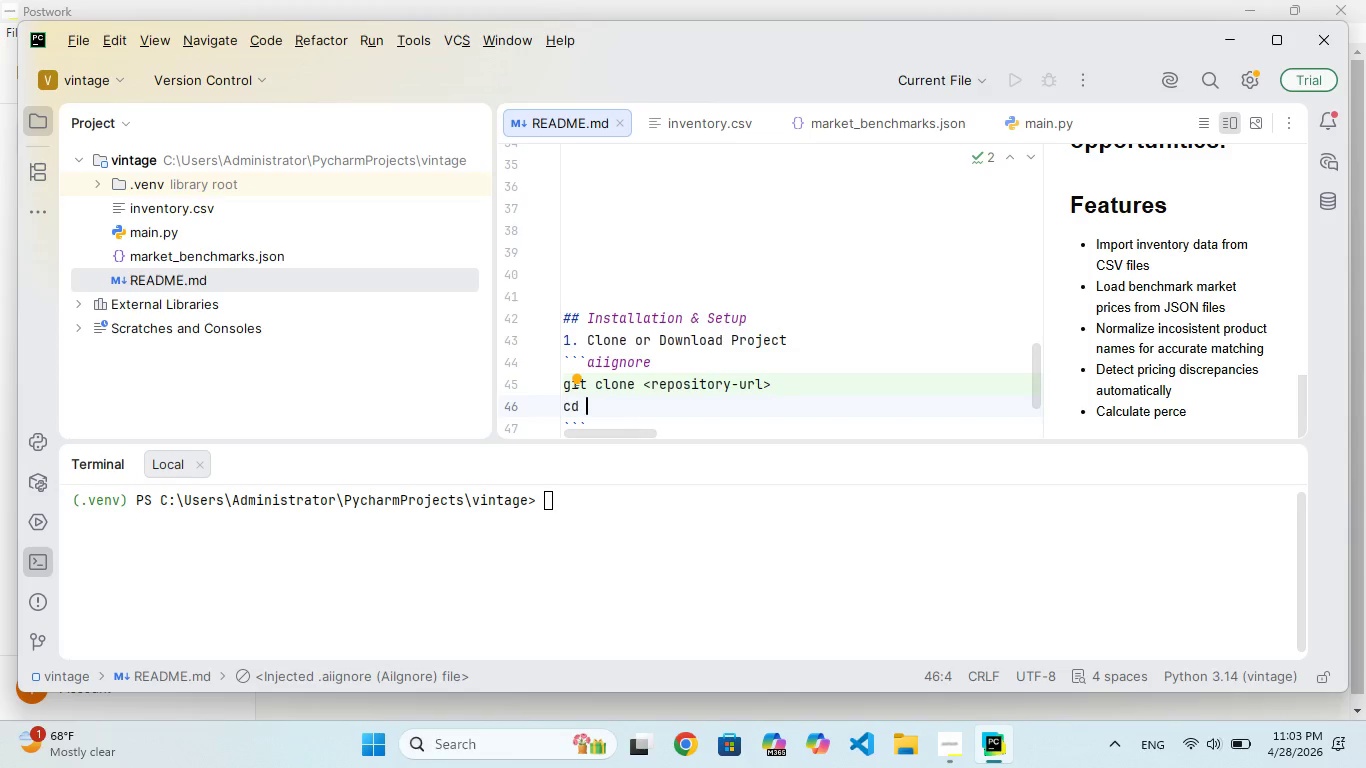 
type(vintage)
 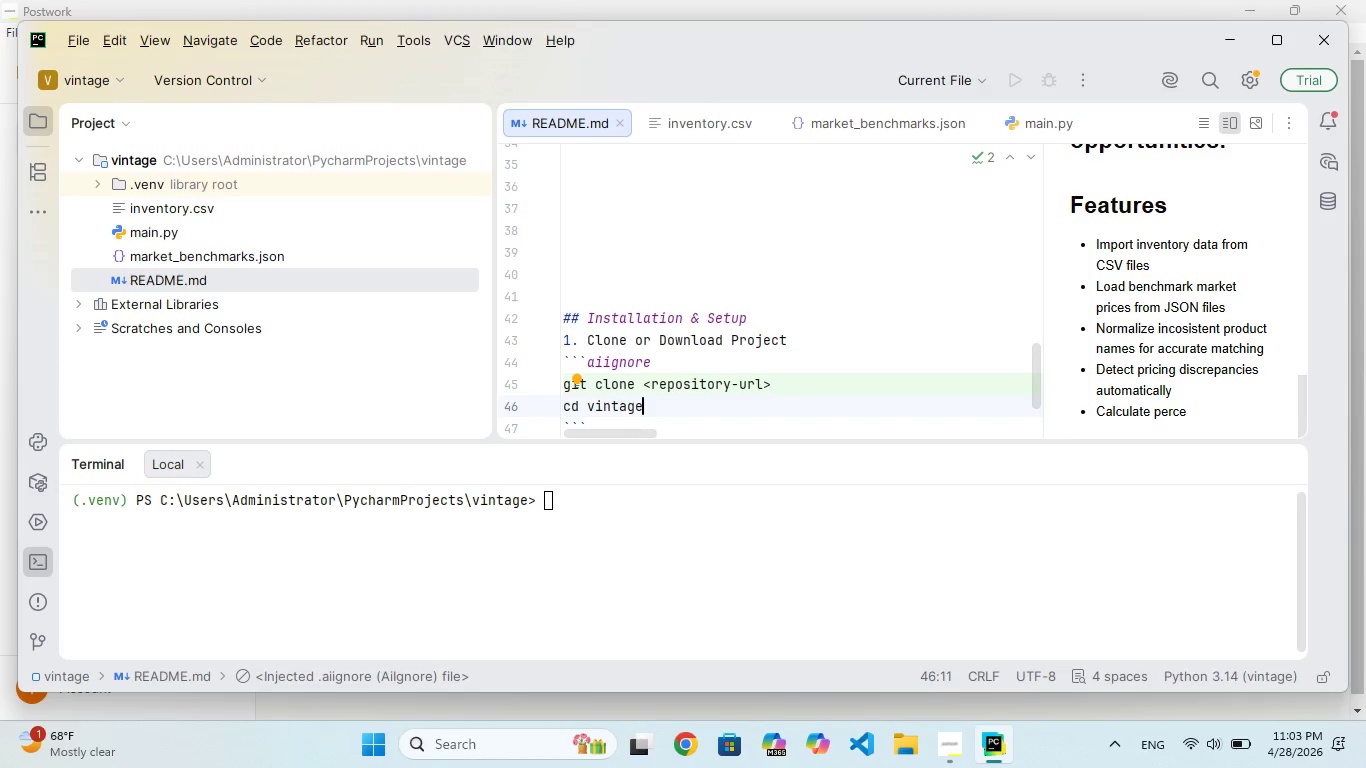 
scroll: coordinate [832, 389], scroll_direction: down, amount: 3.0
 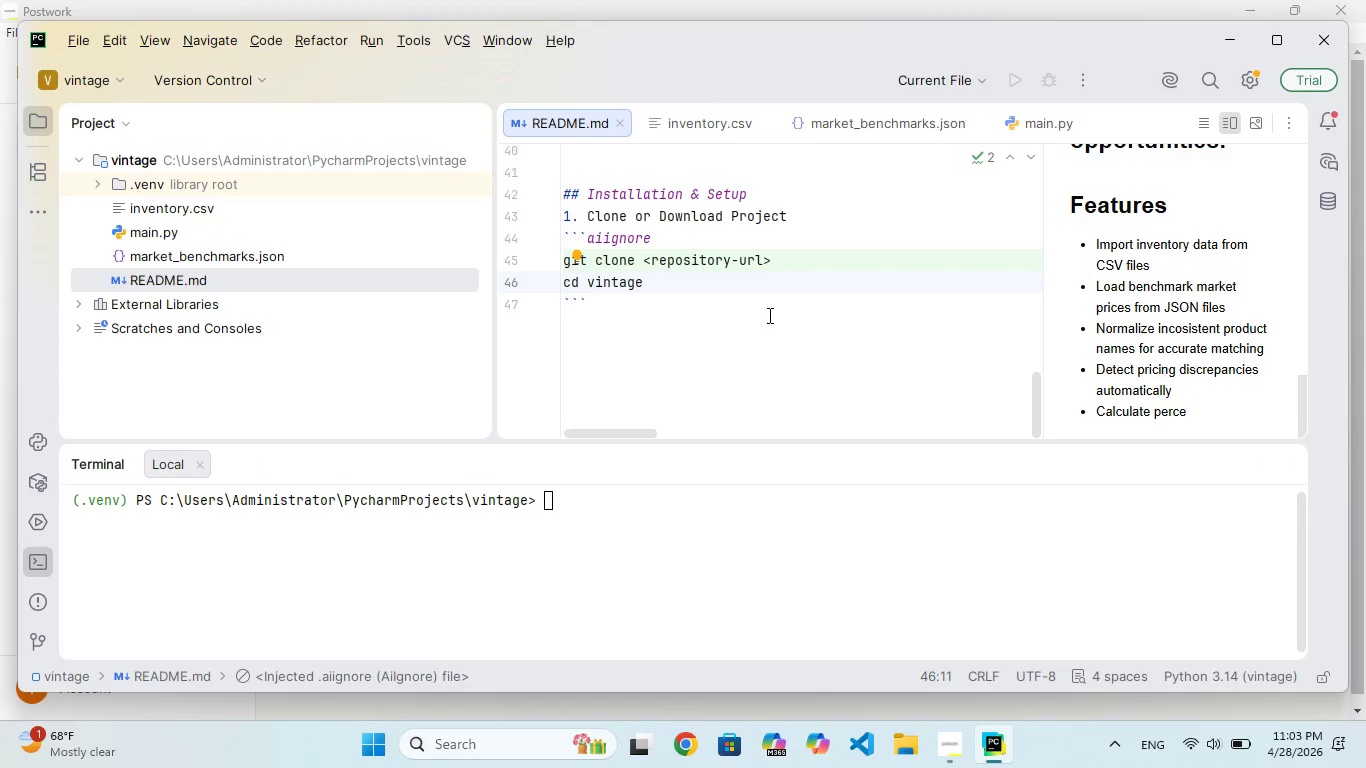 
left_click([685, 286])
 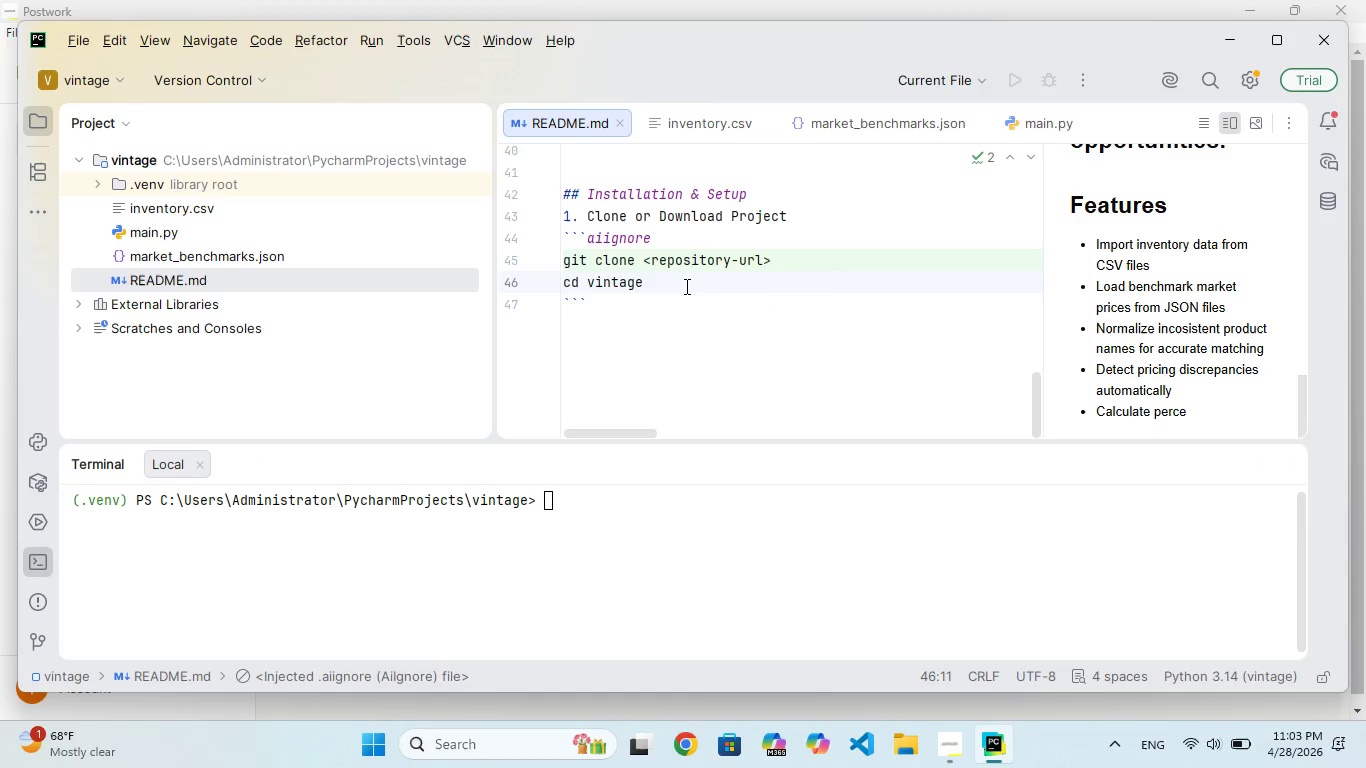 
key(ArrowDown)
 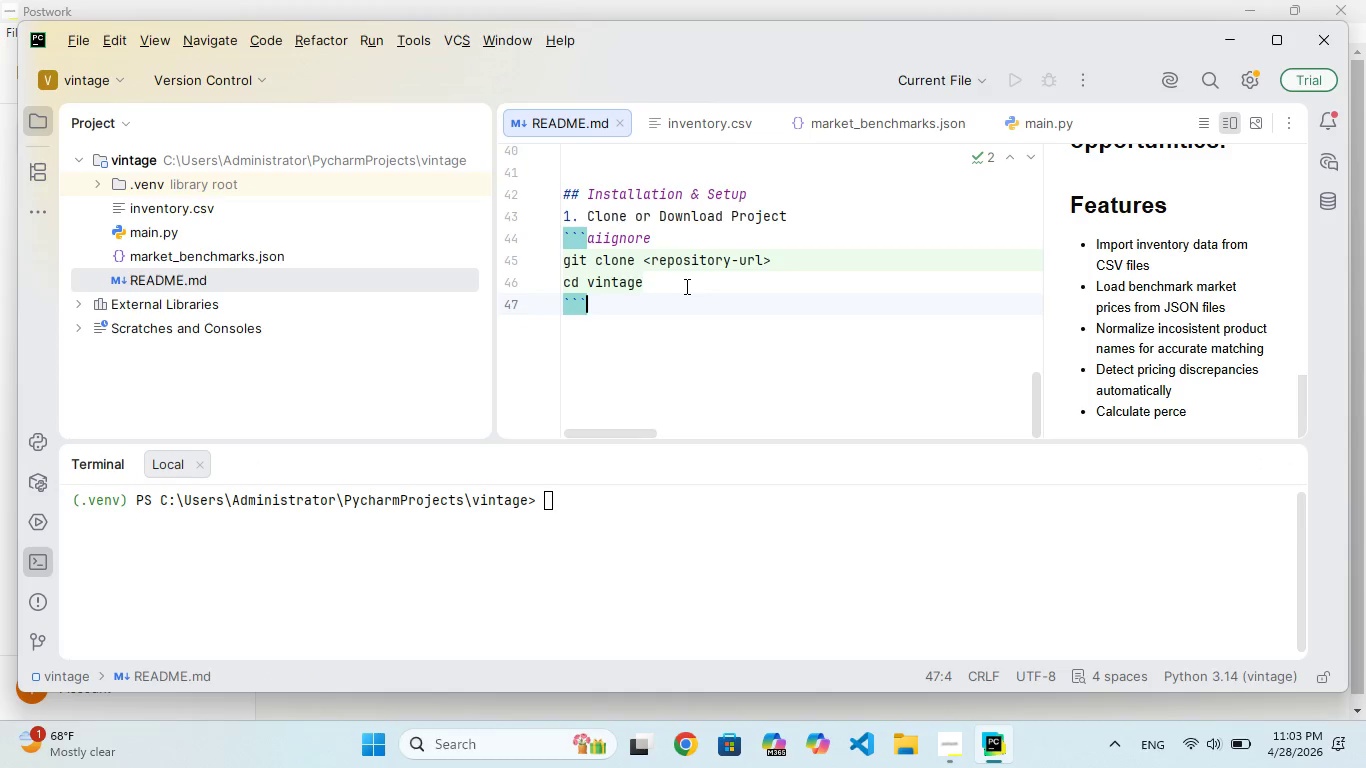 
key(Enter)
 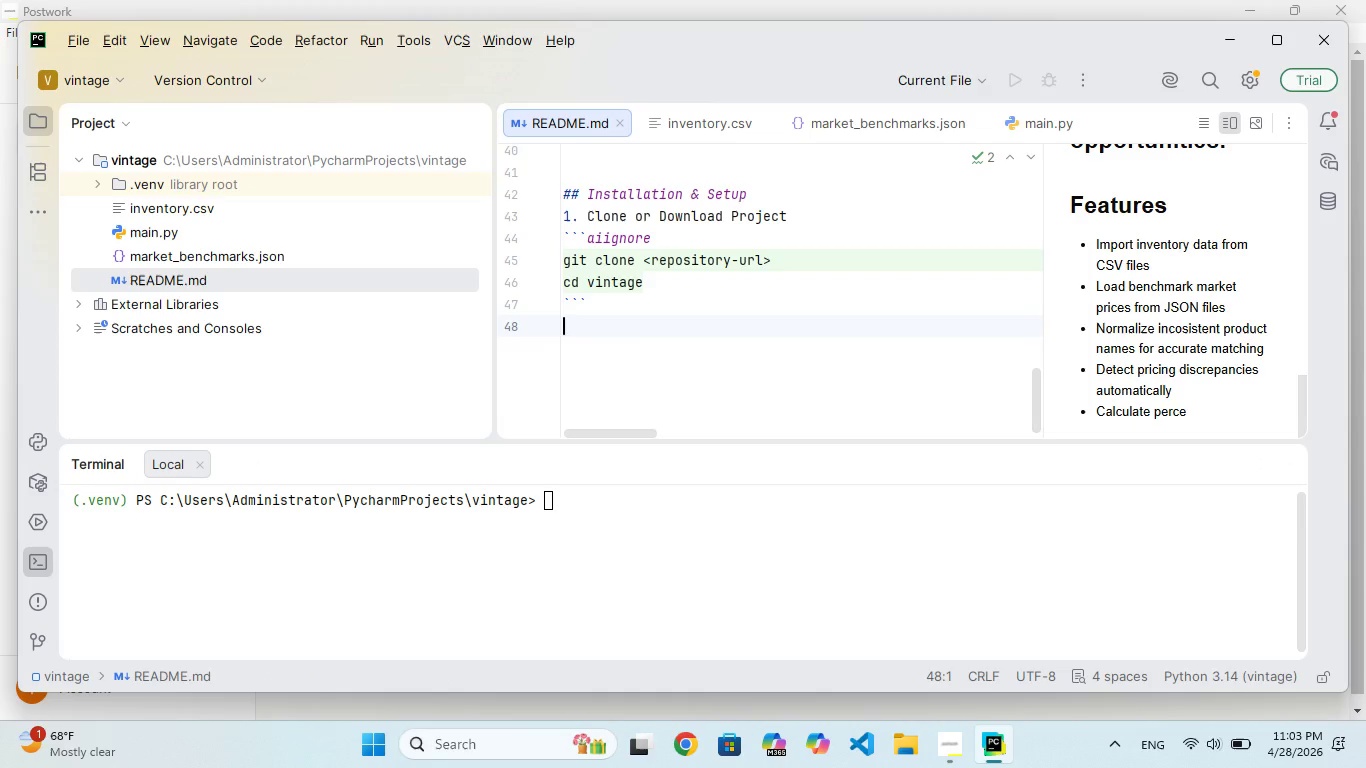 
type(2. Create Virtua Environmet)
 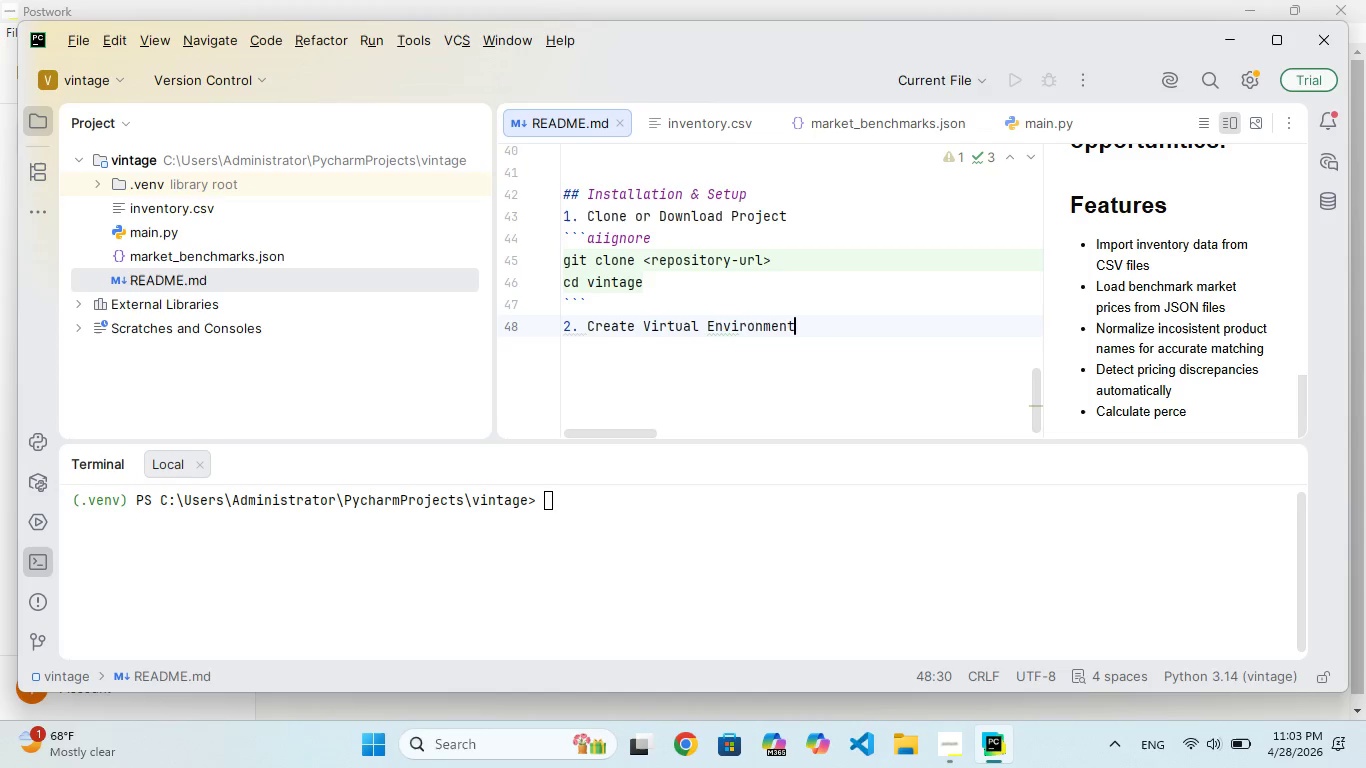 
hold_key(key=L, duration=0.31)
 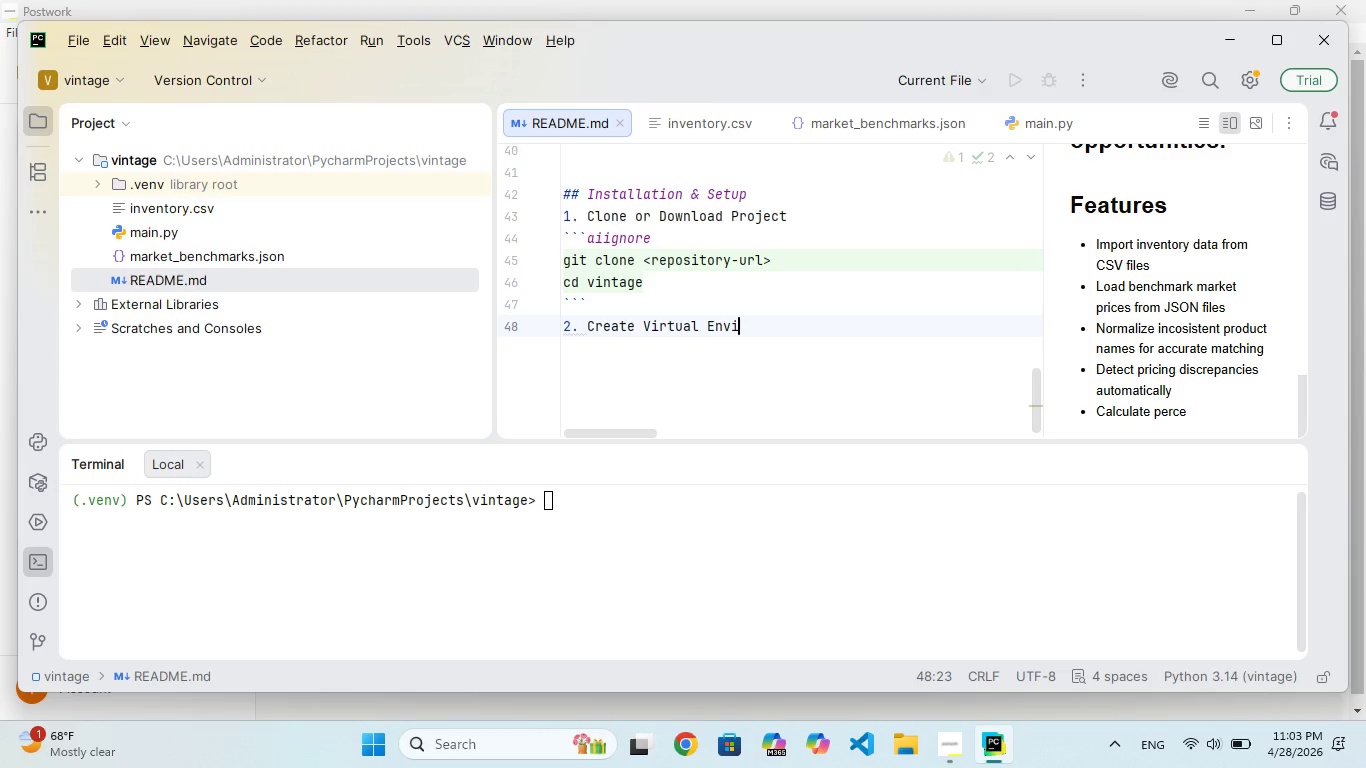 
hold_key(key=N, duration=0.31)
 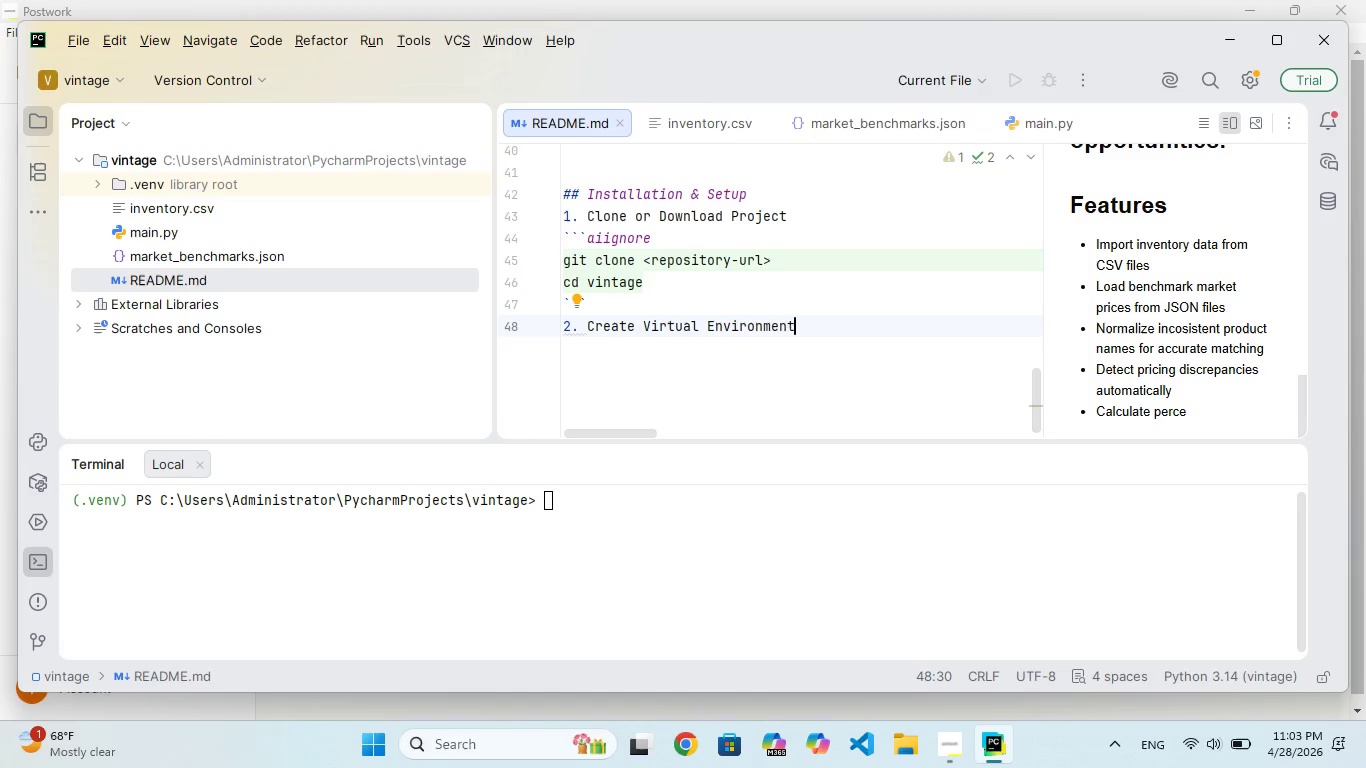 
key(Enter)
 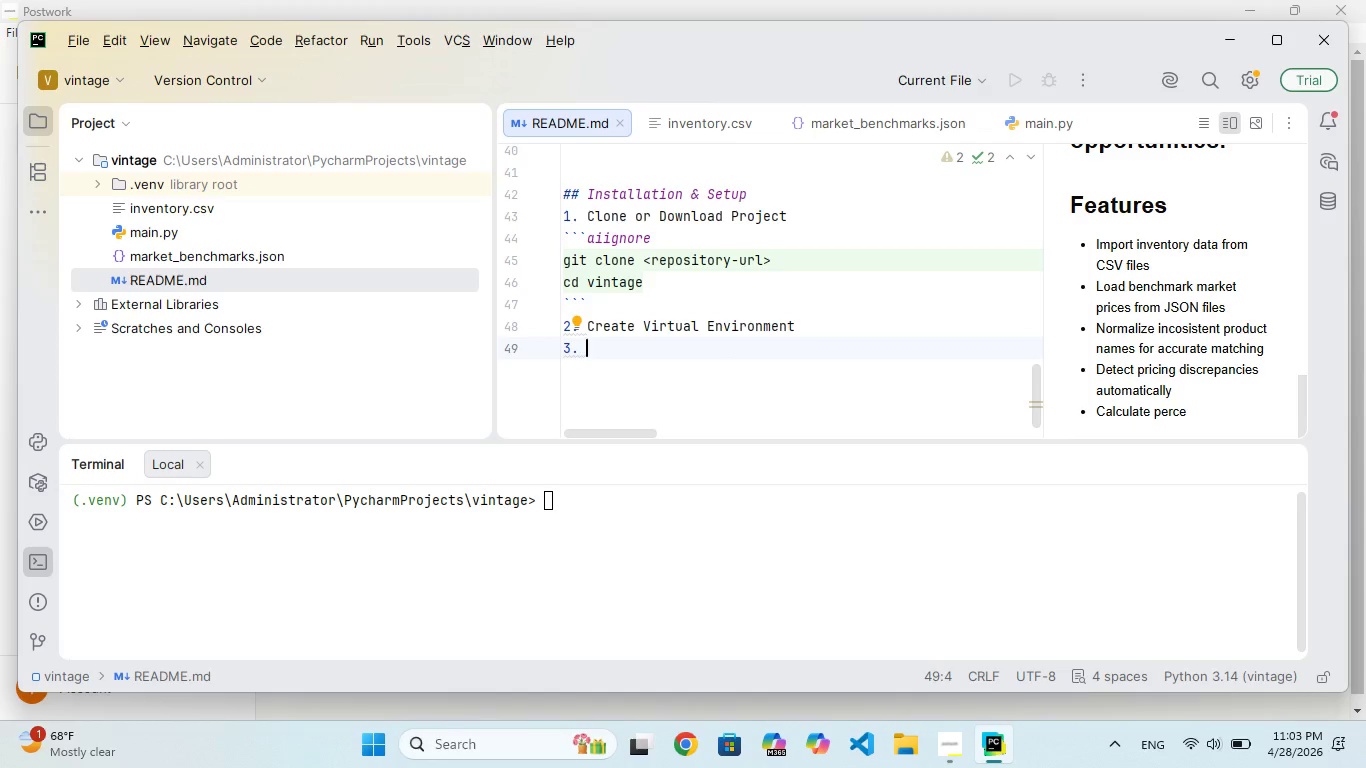 
key(Backspace)
 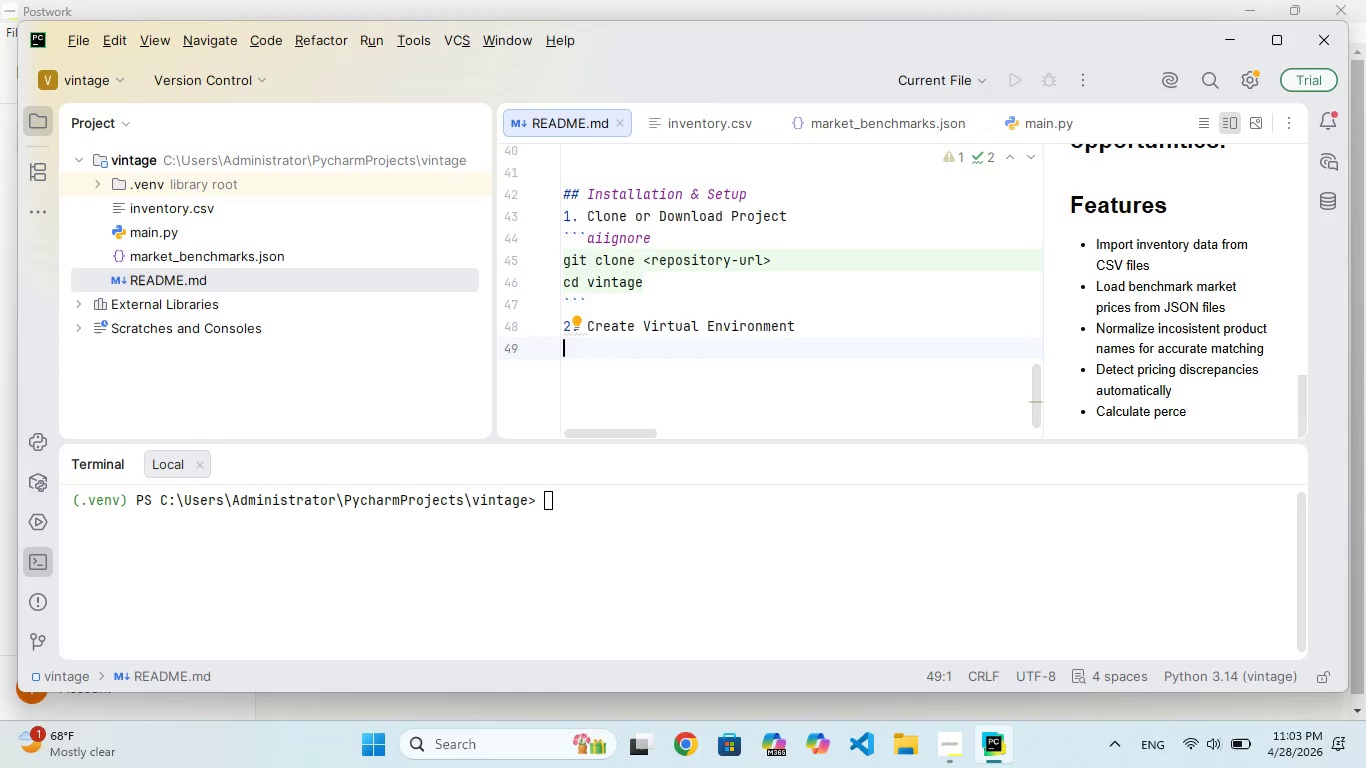 
key(Backquote)
 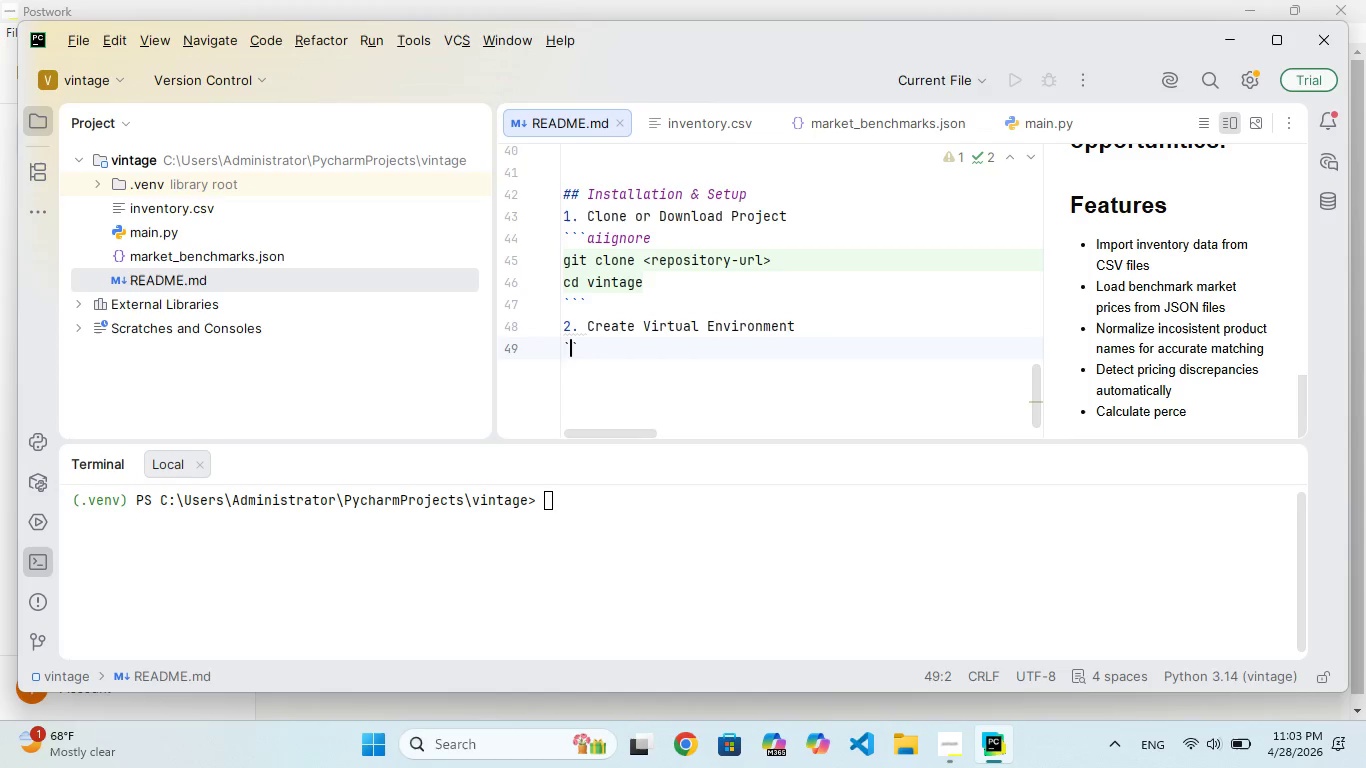 
key(Backquote)
 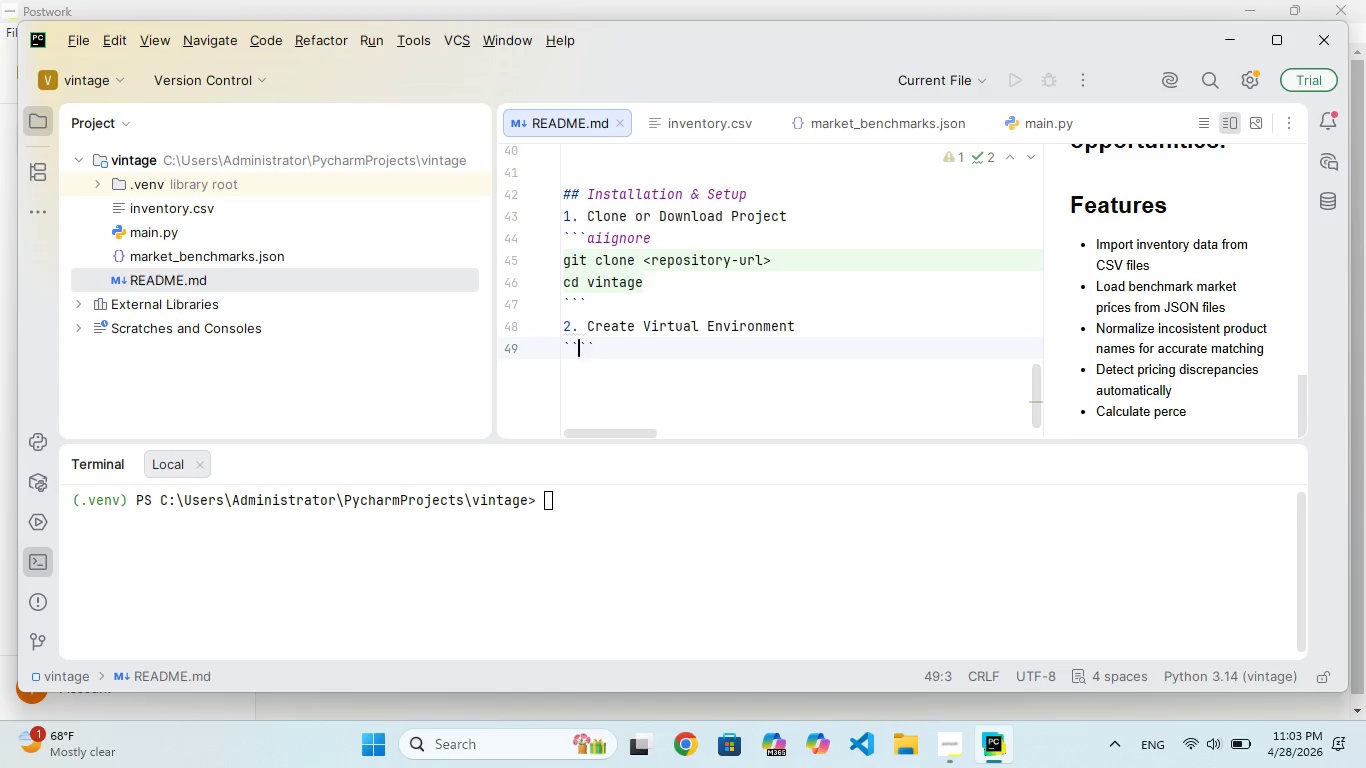 
key(Backquote)
 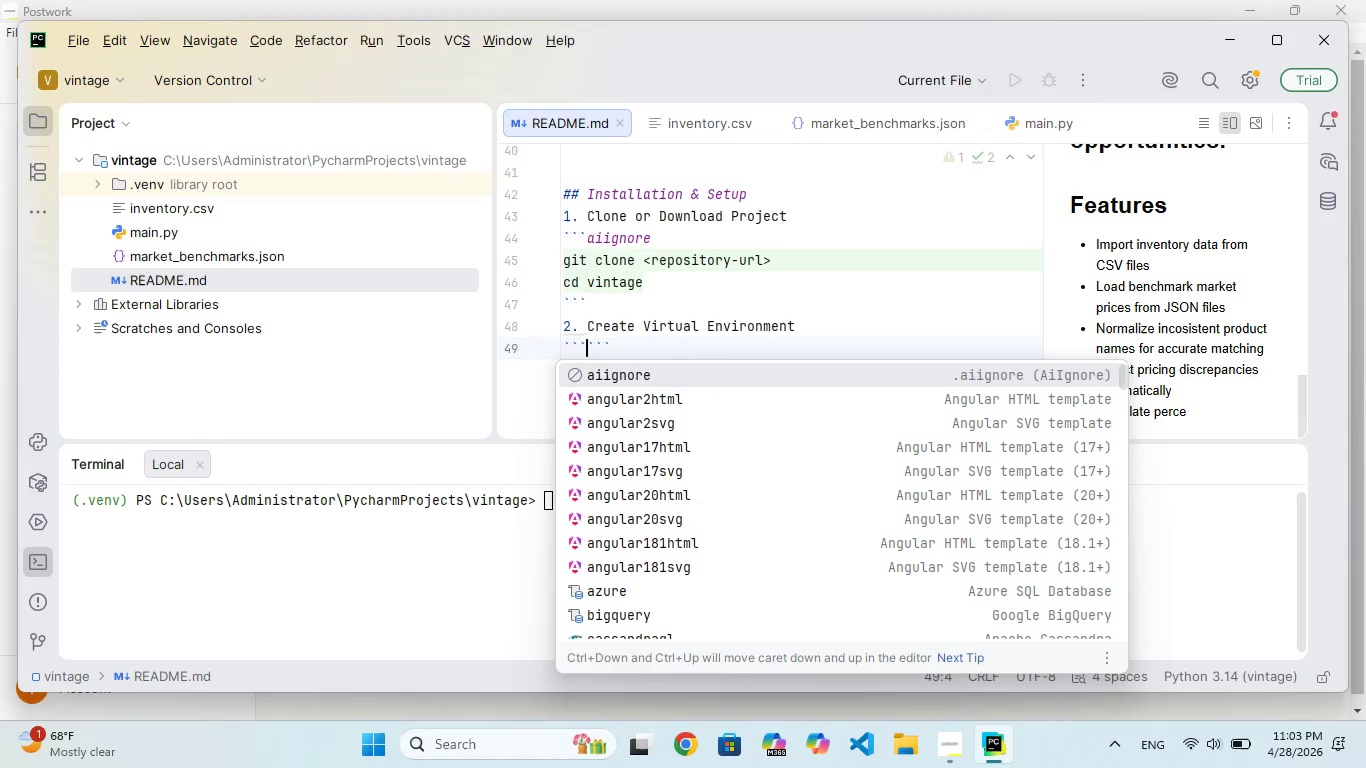 
key(Enter)
 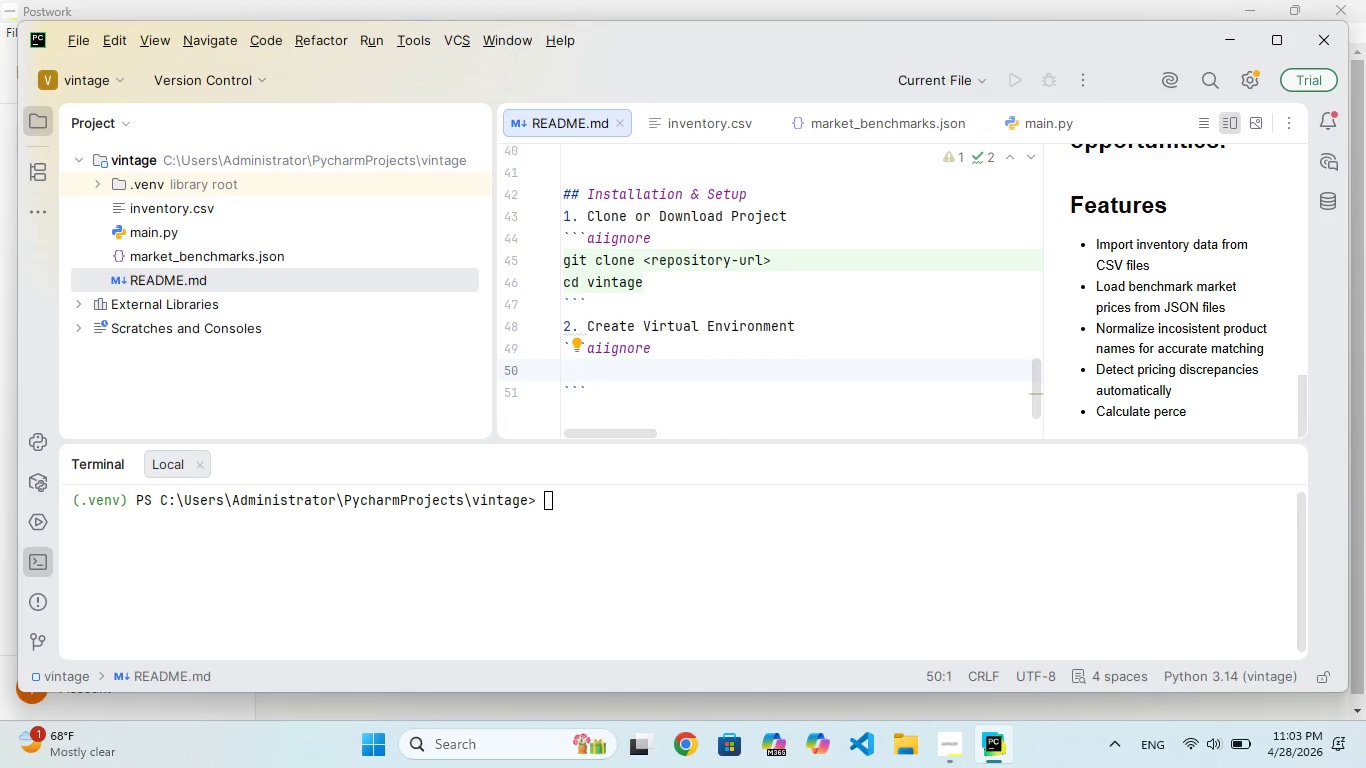 
type(pyhon -m venv vev)
 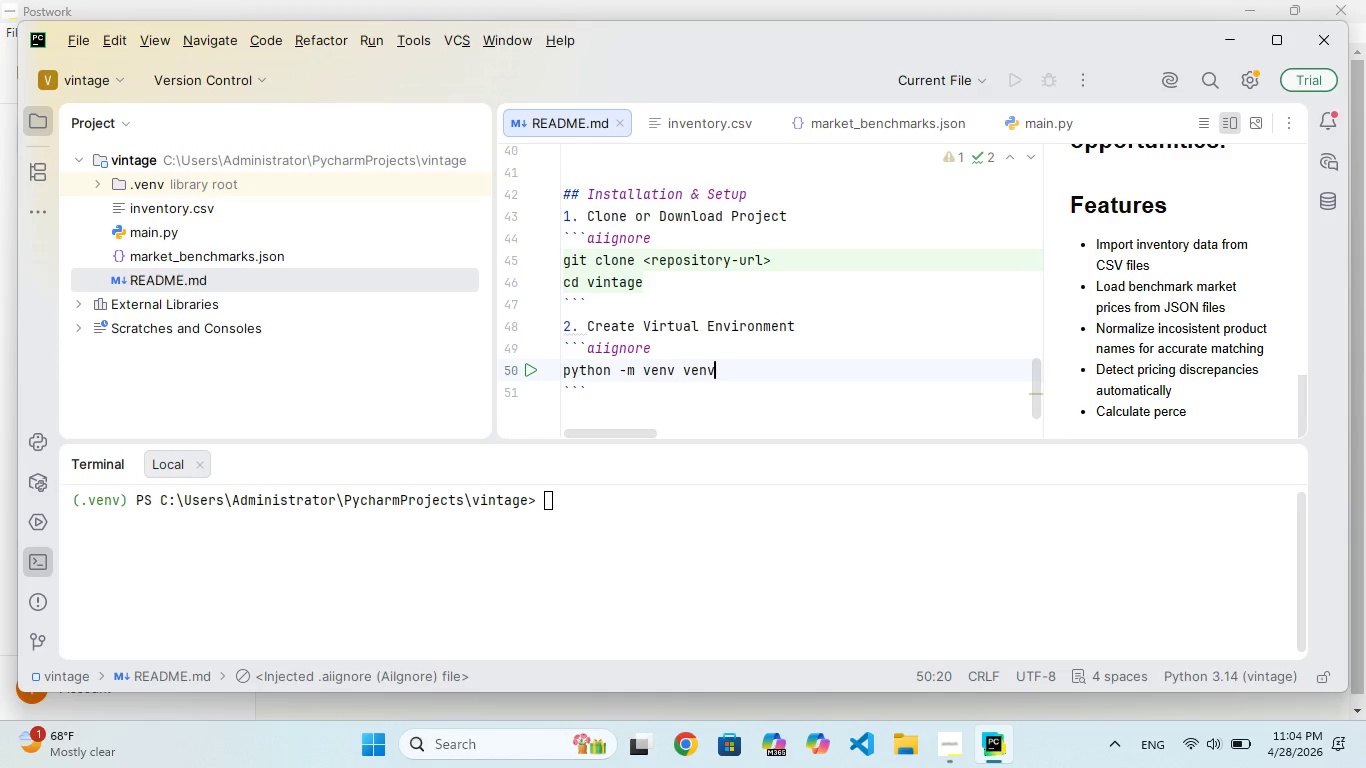 
hold_key(key=T, duration=0.42)
 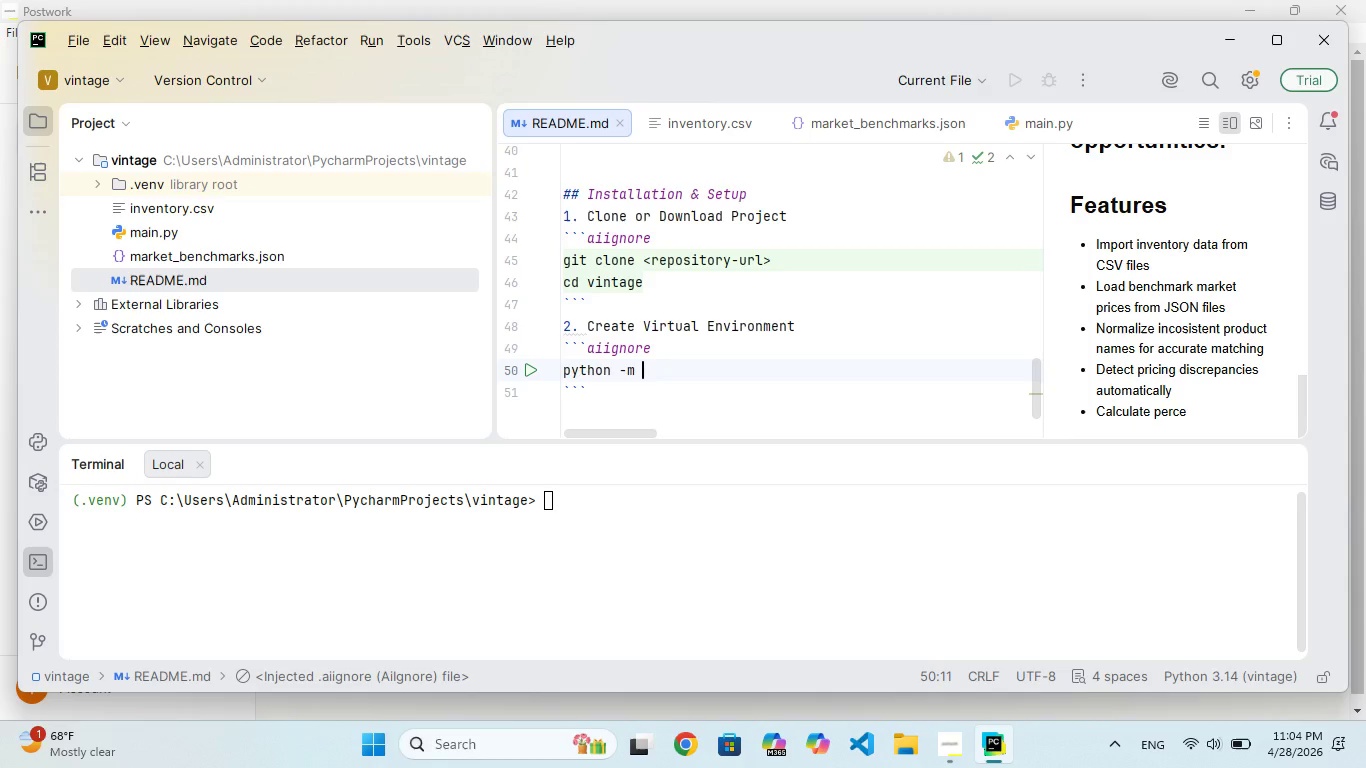 
hold_key(key=N, duration=0.41)
 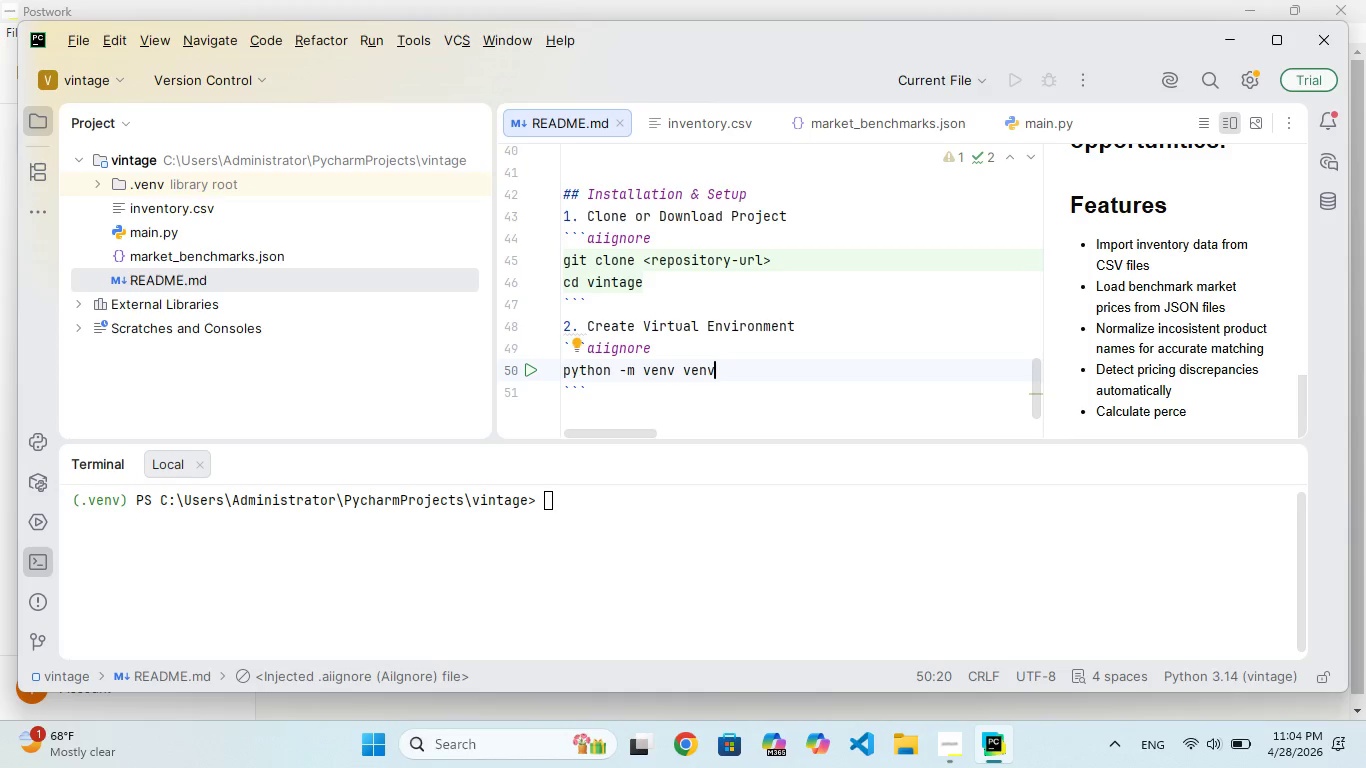 
key(ArrowDown)
 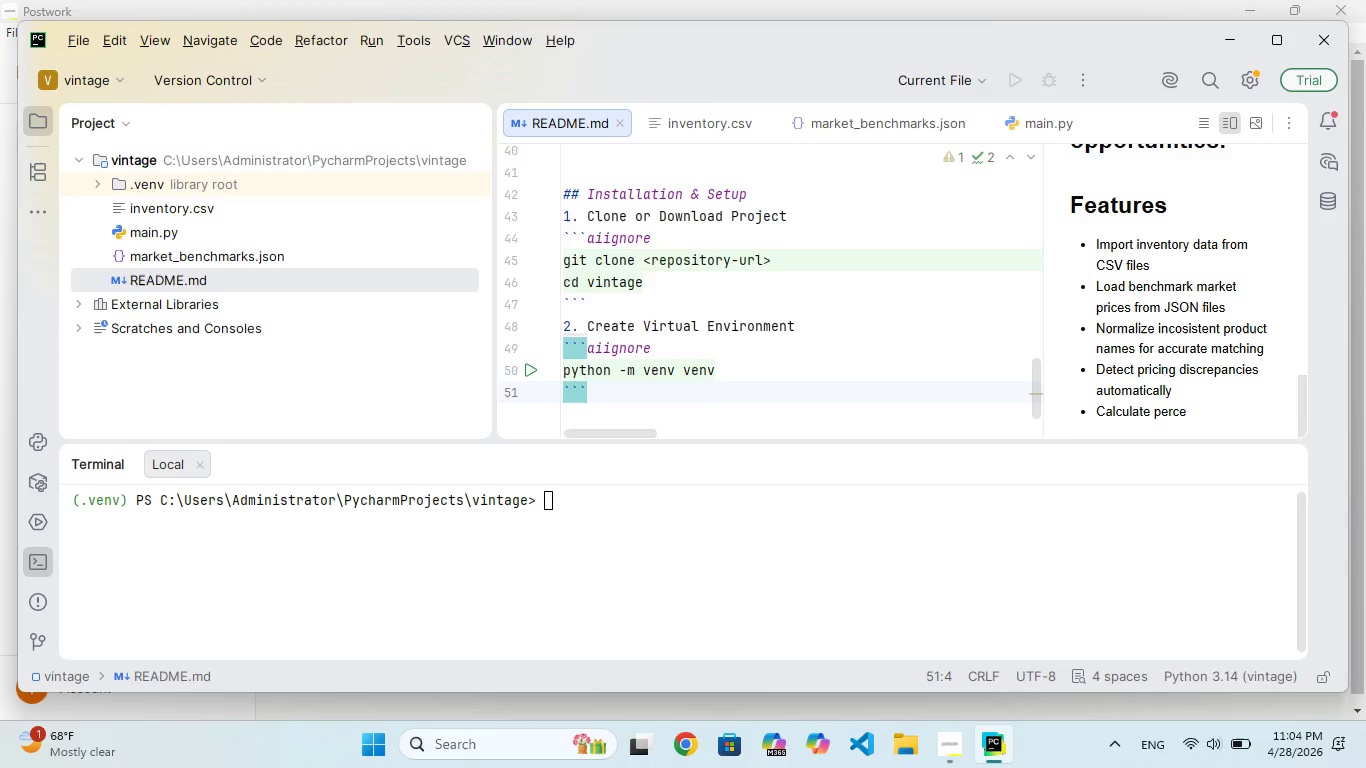 
key(Enter)
 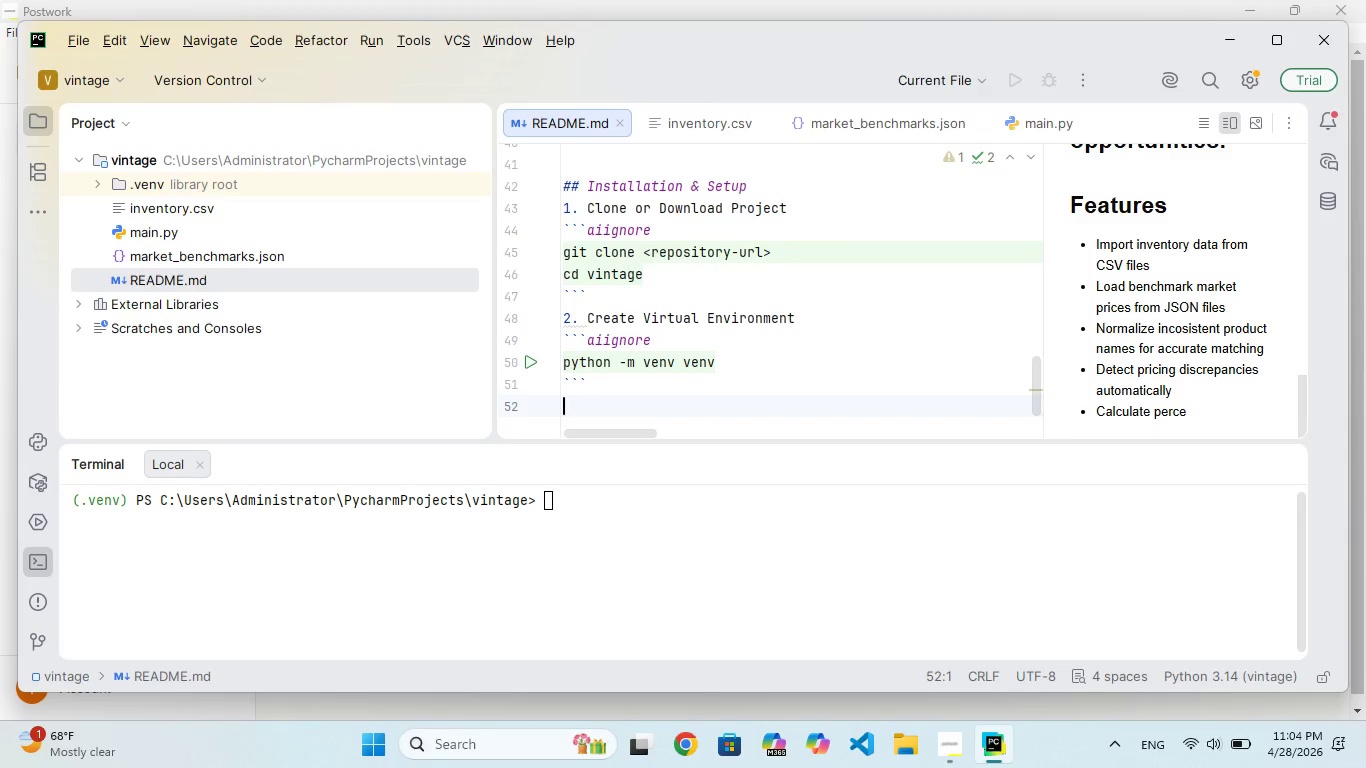 
key(3)
 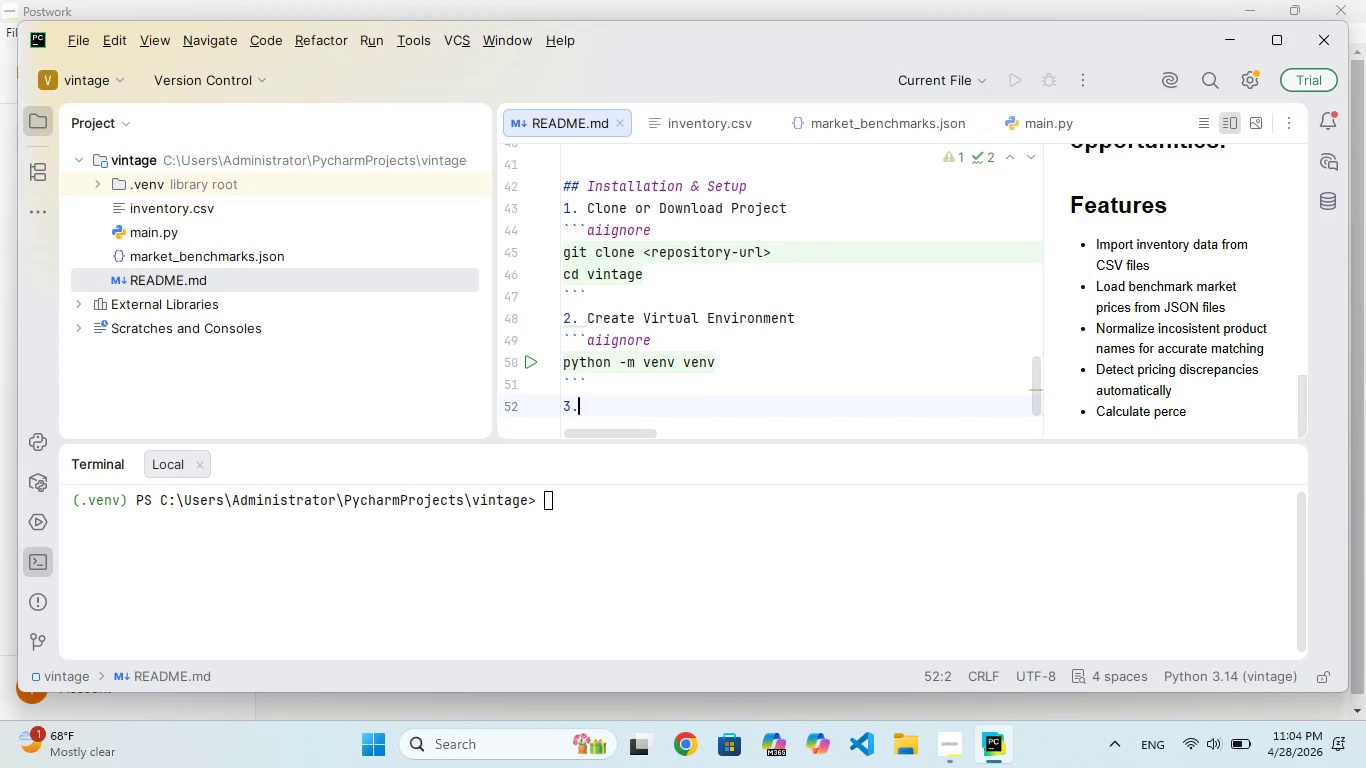 
key(Period)
 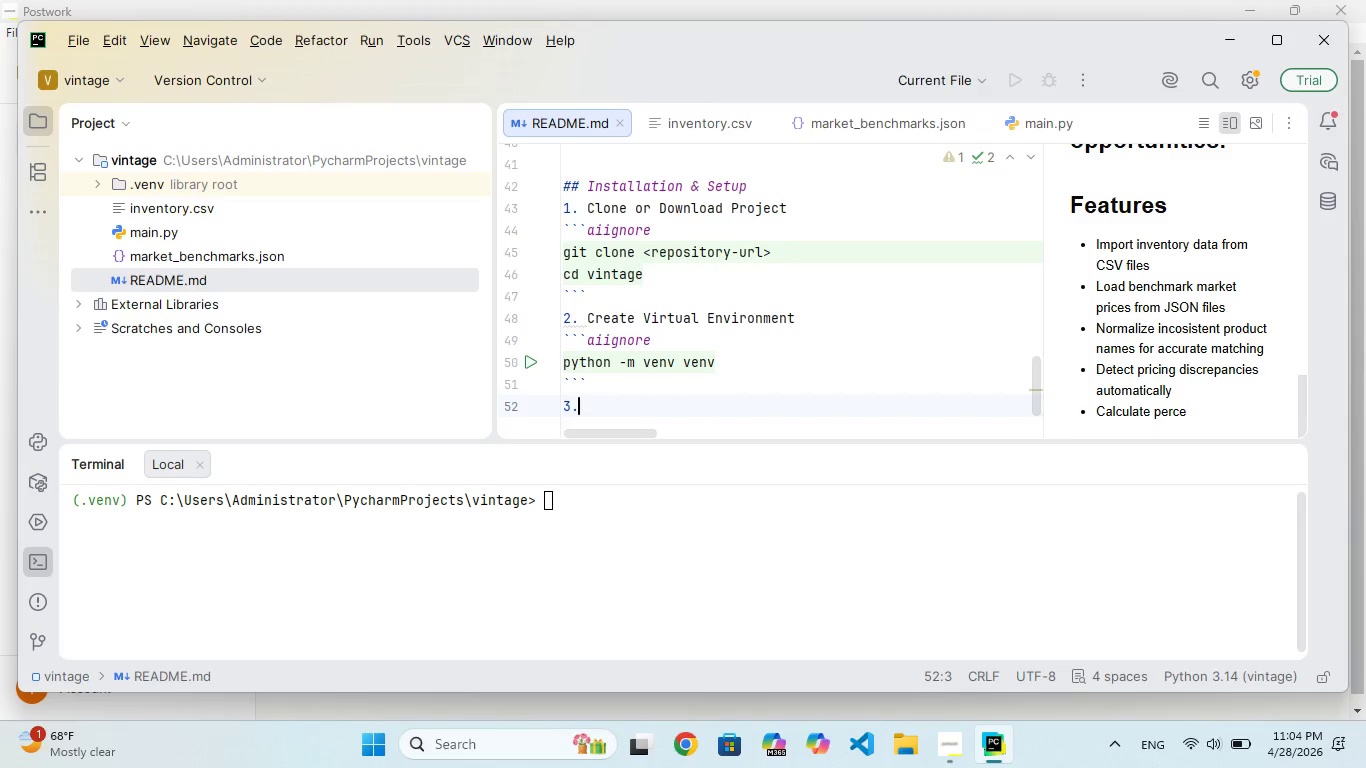 
key(Space)
 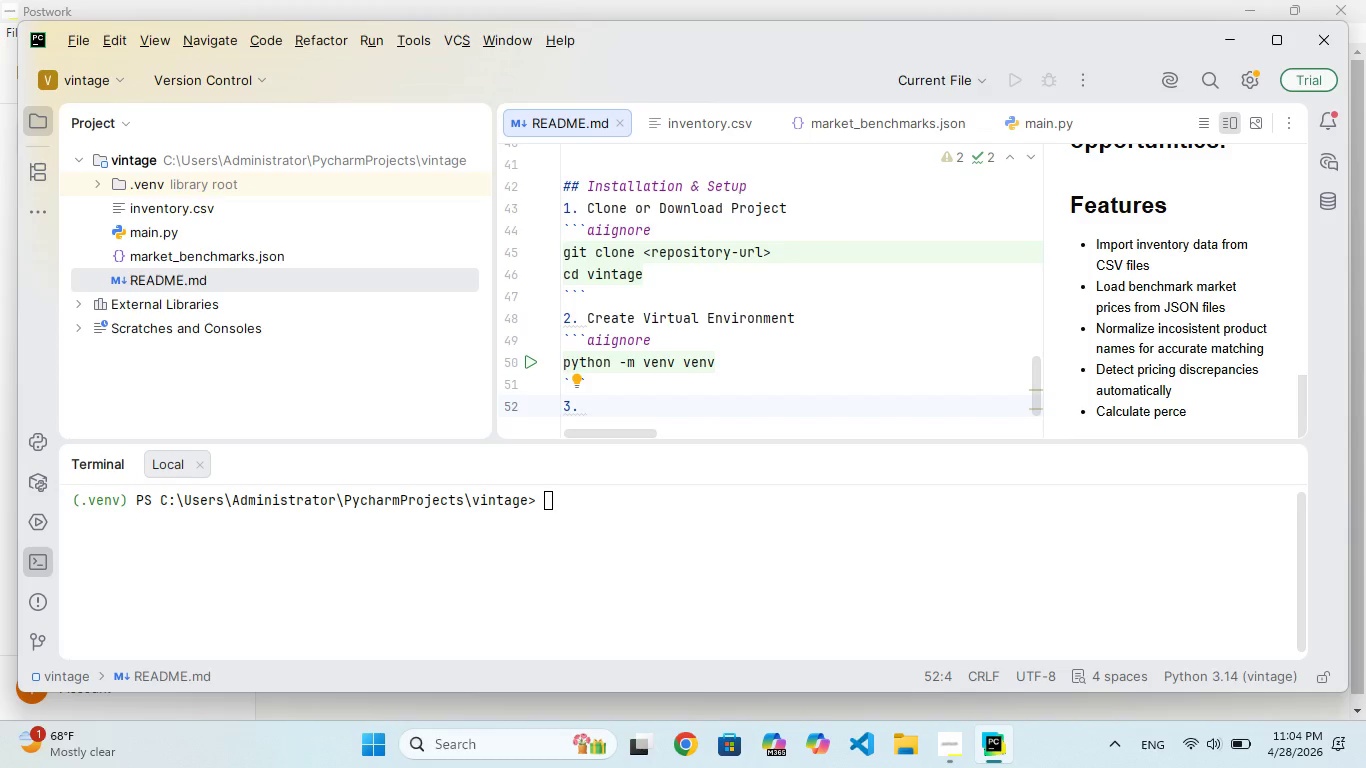 
type(Activate Virtual Environment)
 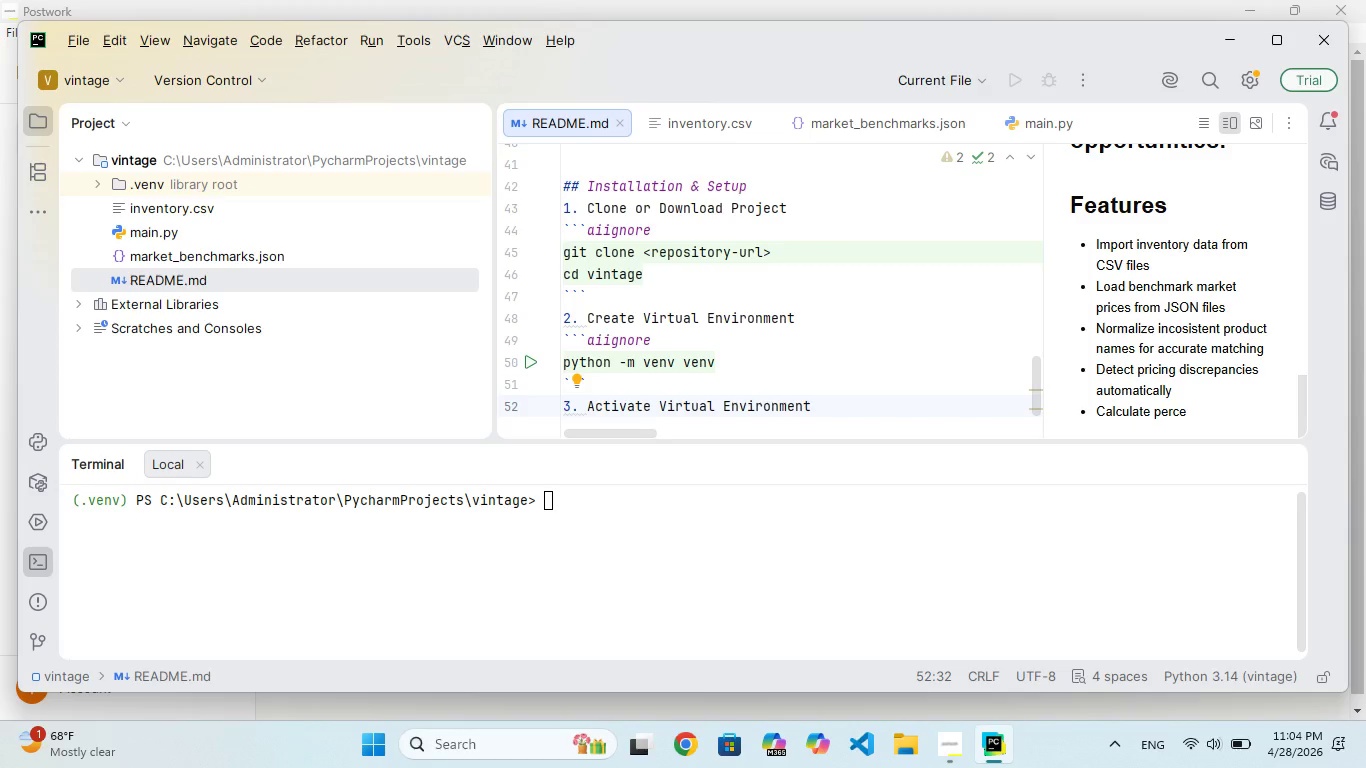 
key(Enter)
 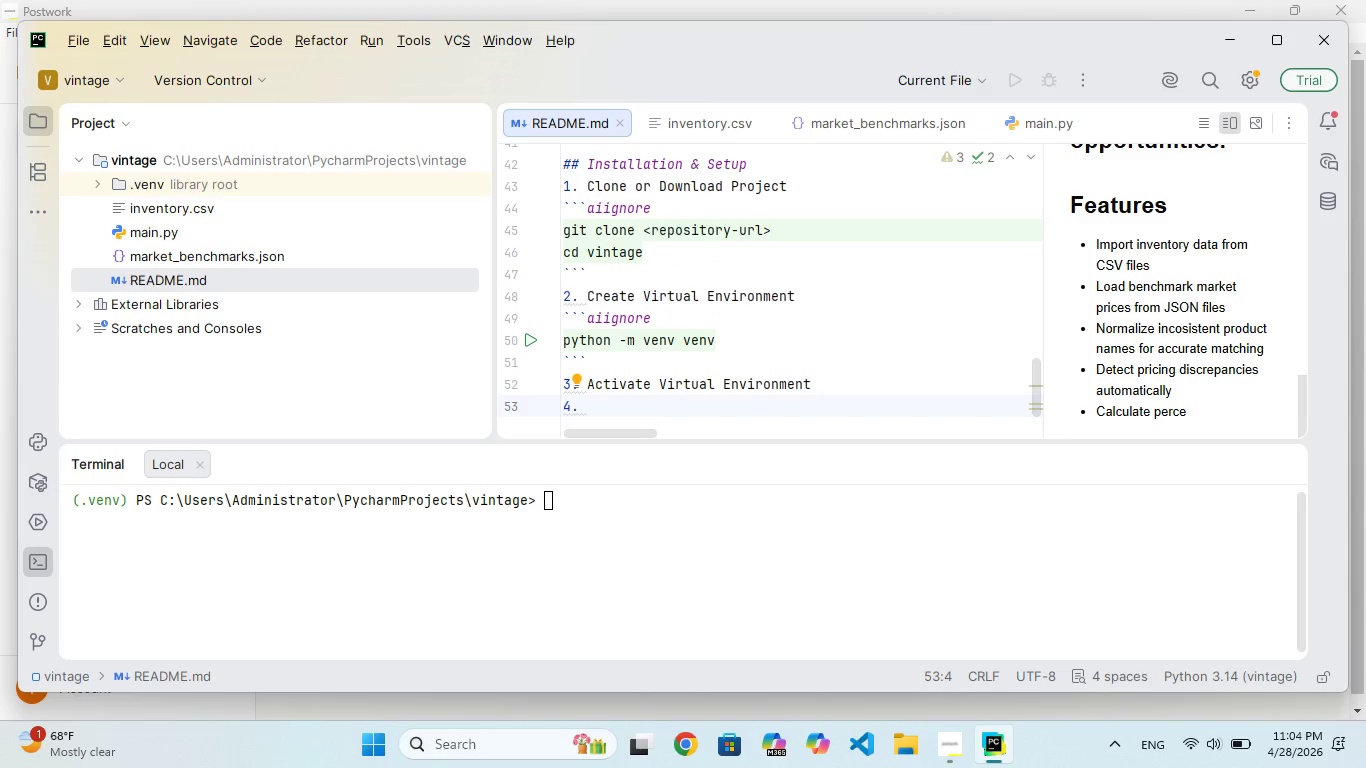 
key(Backspace)
 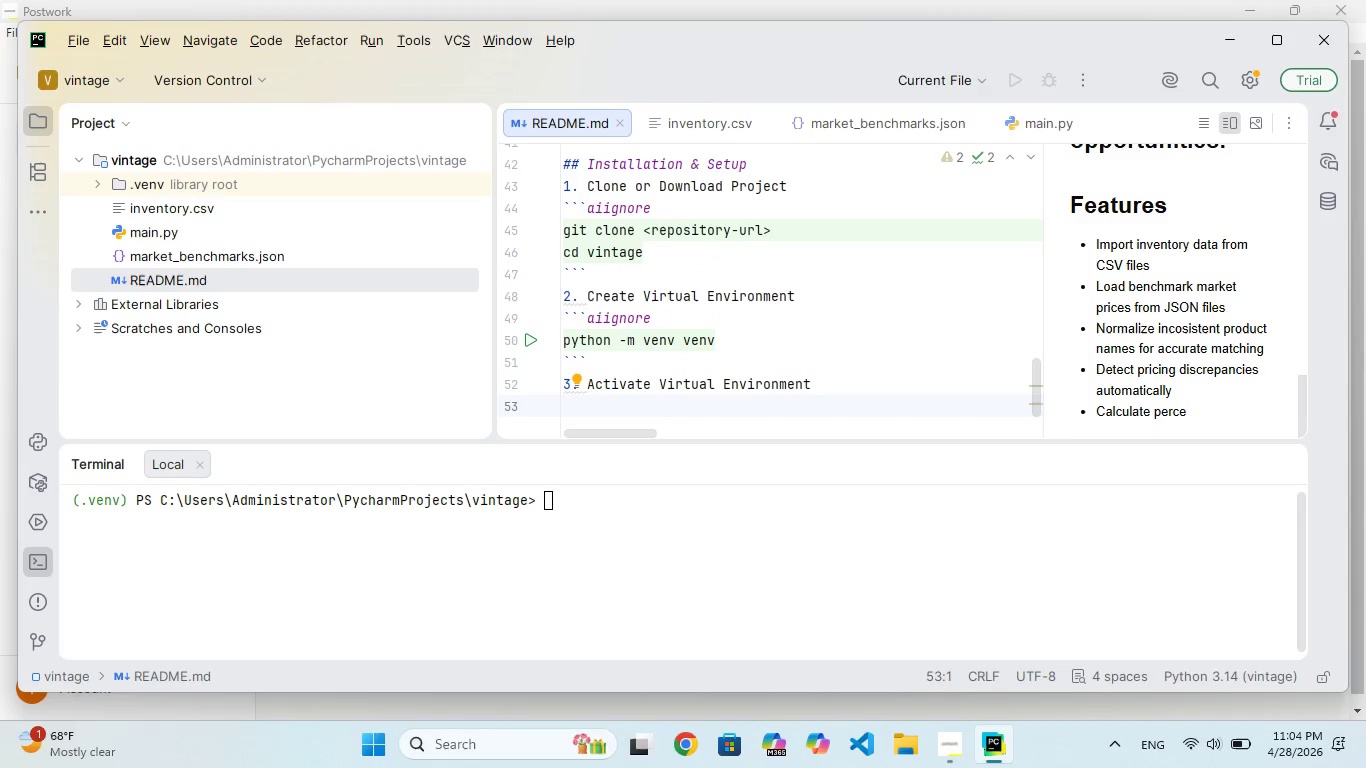 
key(Backquote)
 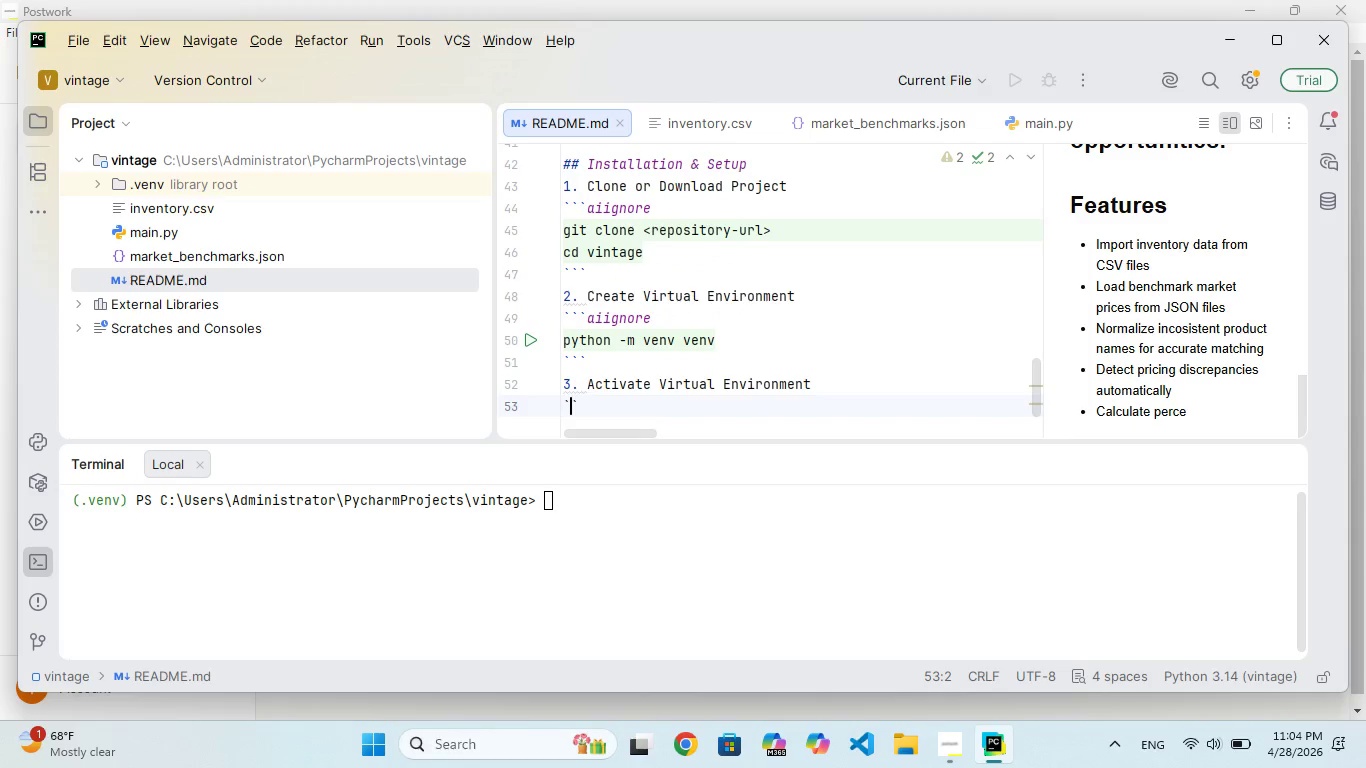 
key(Backquote)
 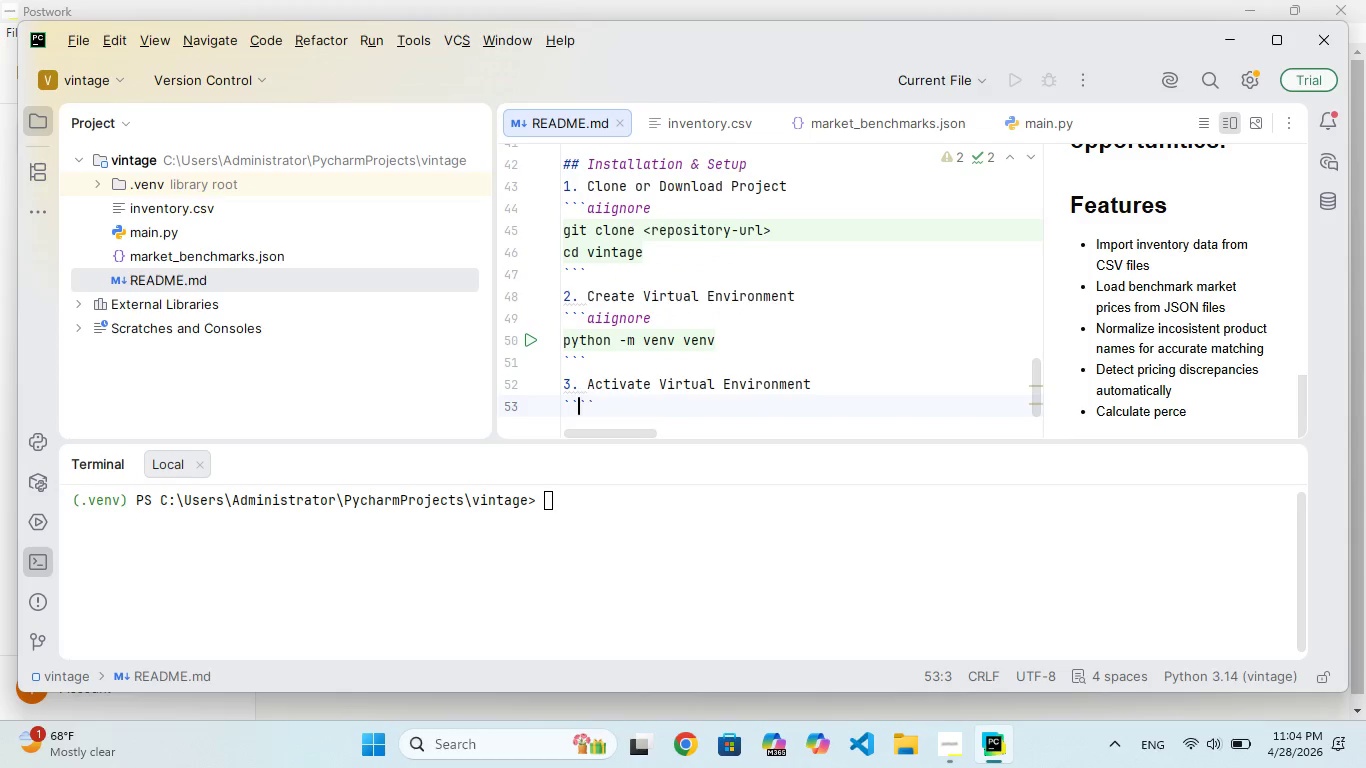 
key(Backquote)
 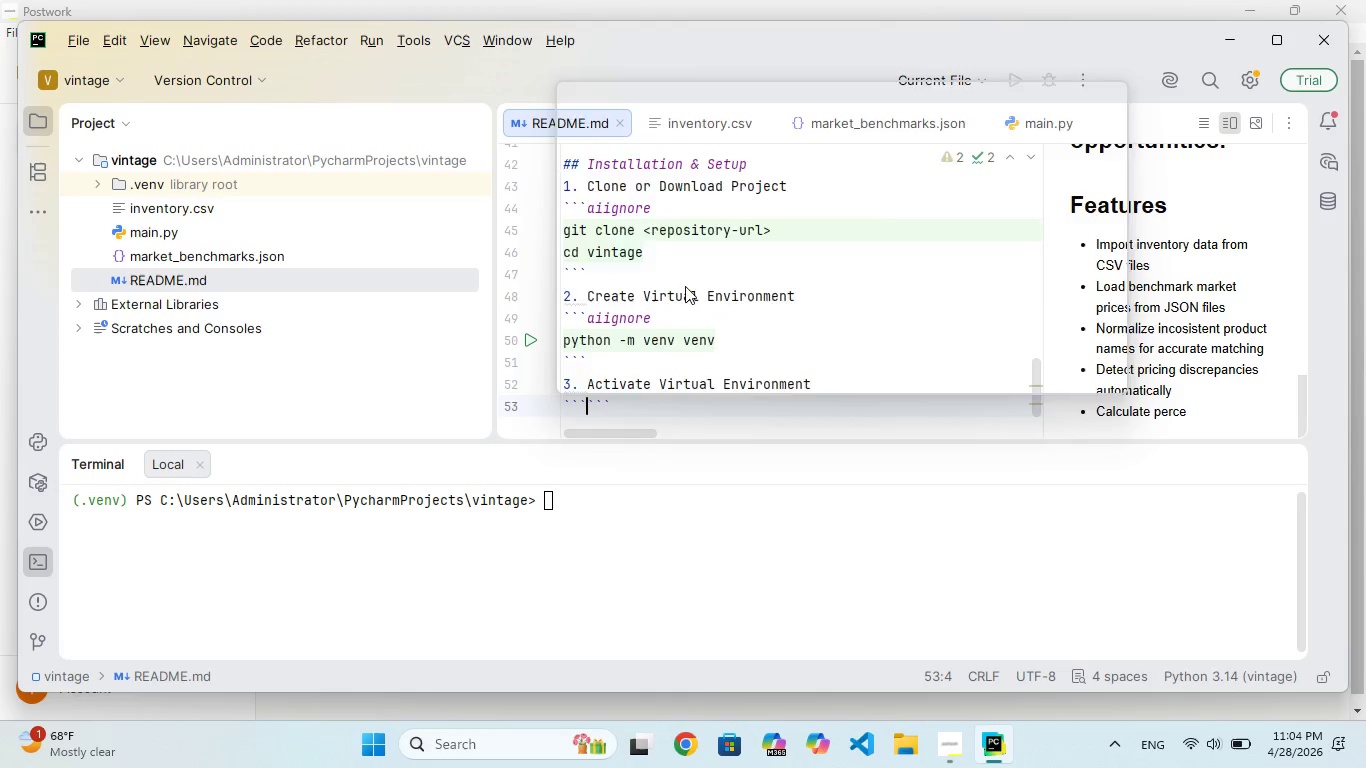 
key(Enter)
 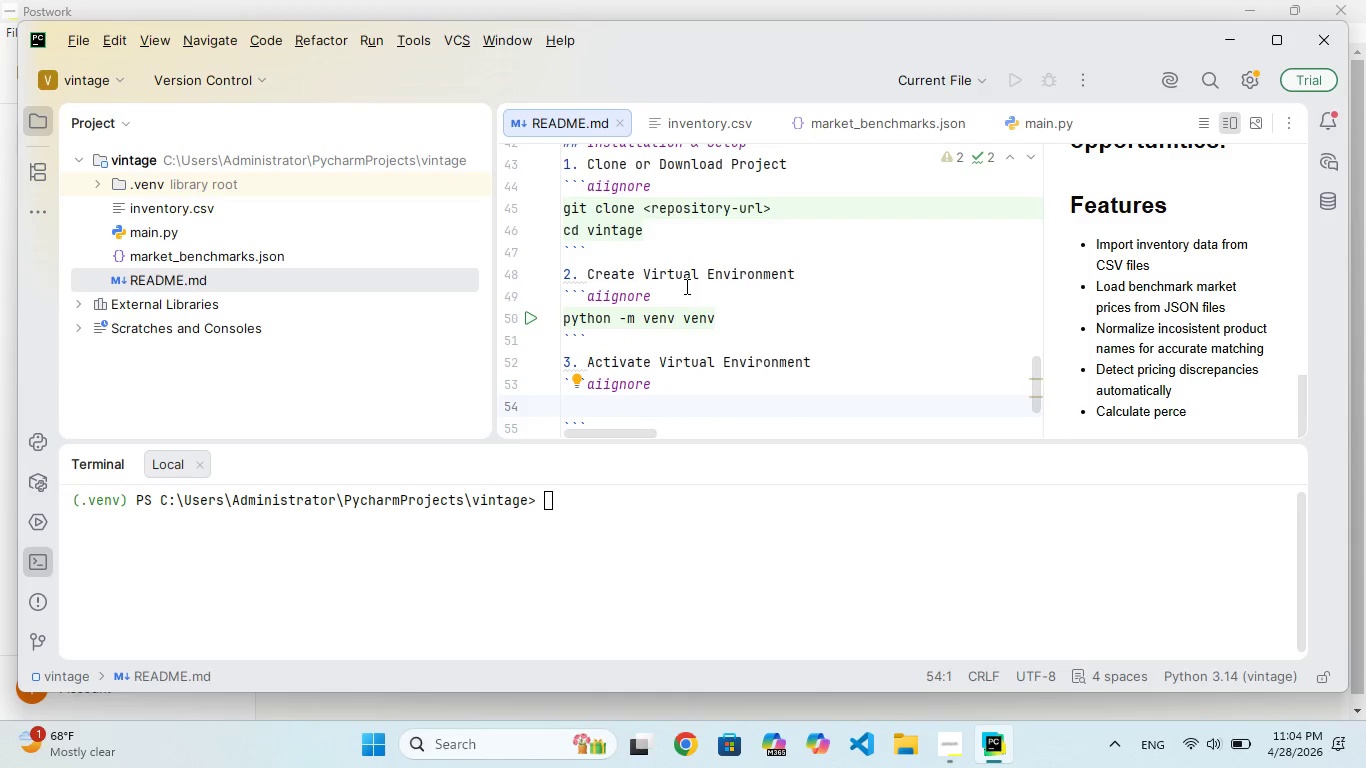 
type(Windoww)
key(Backspace)
type(s)
 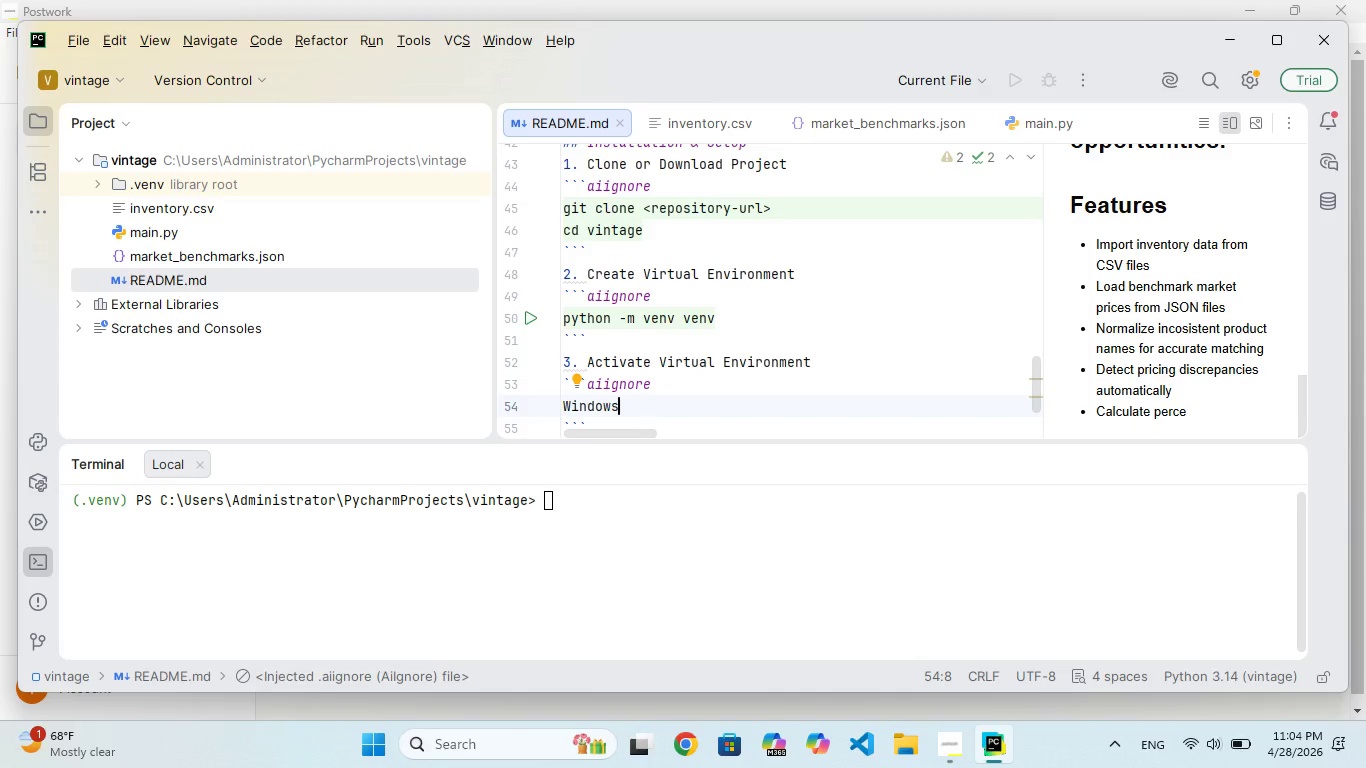 
key(Enter)
 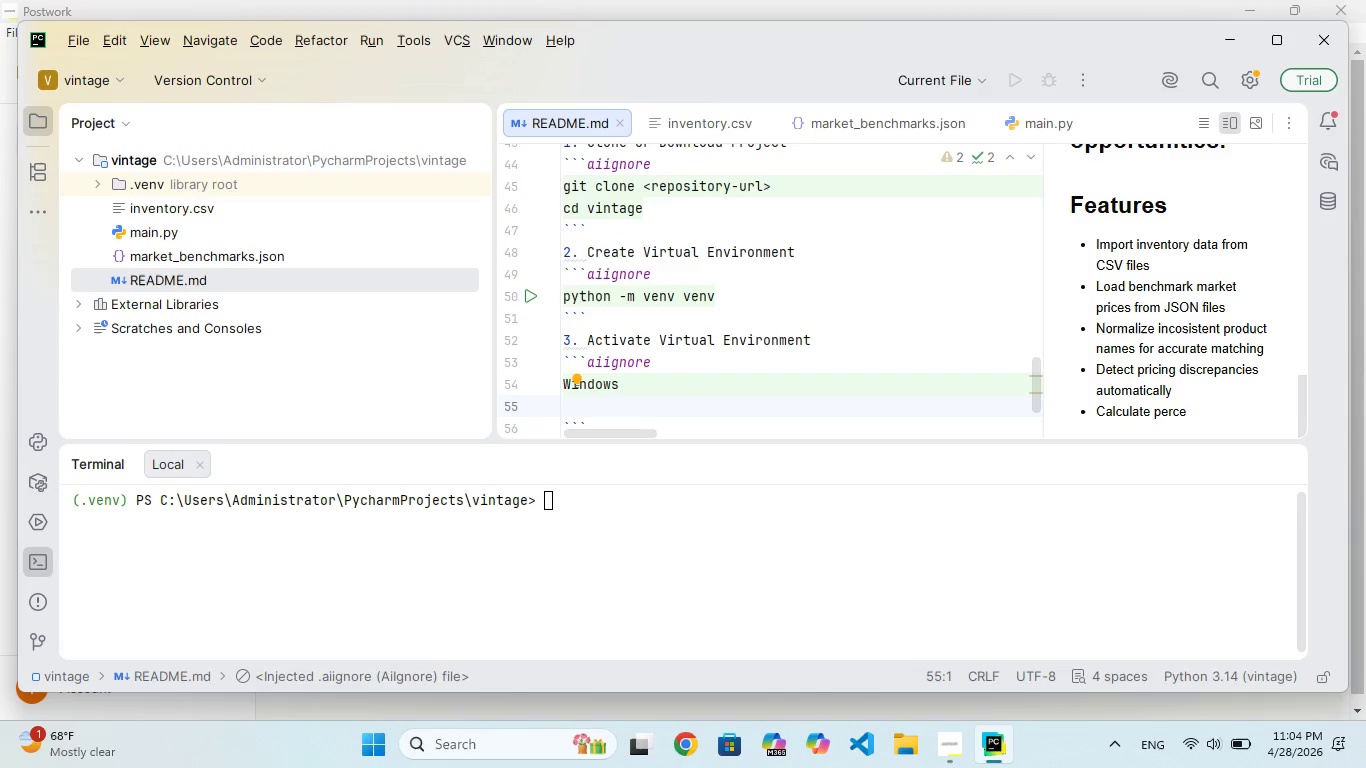 
type(venv\Scri\ac)
key(Backspace)
type(ctivate)
 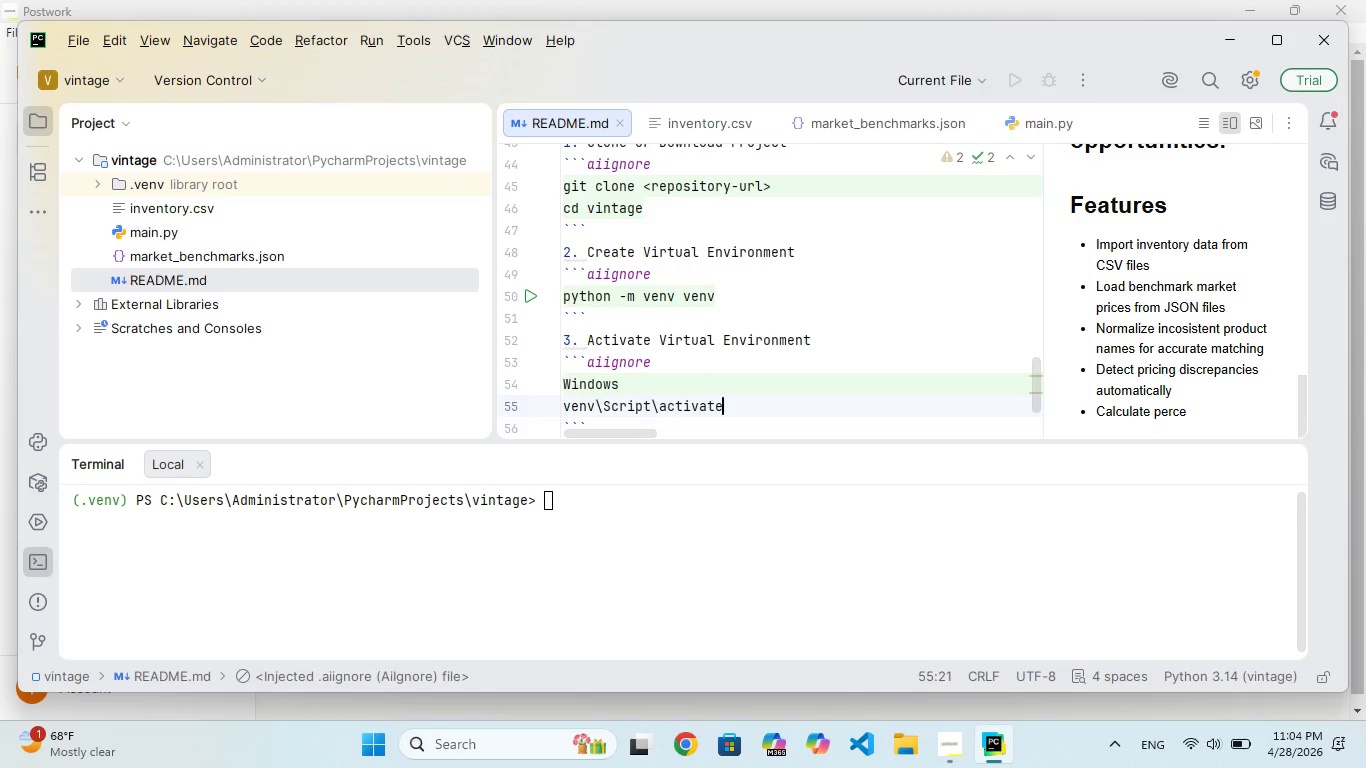 
hold_key(key=P, duration=0.33)
 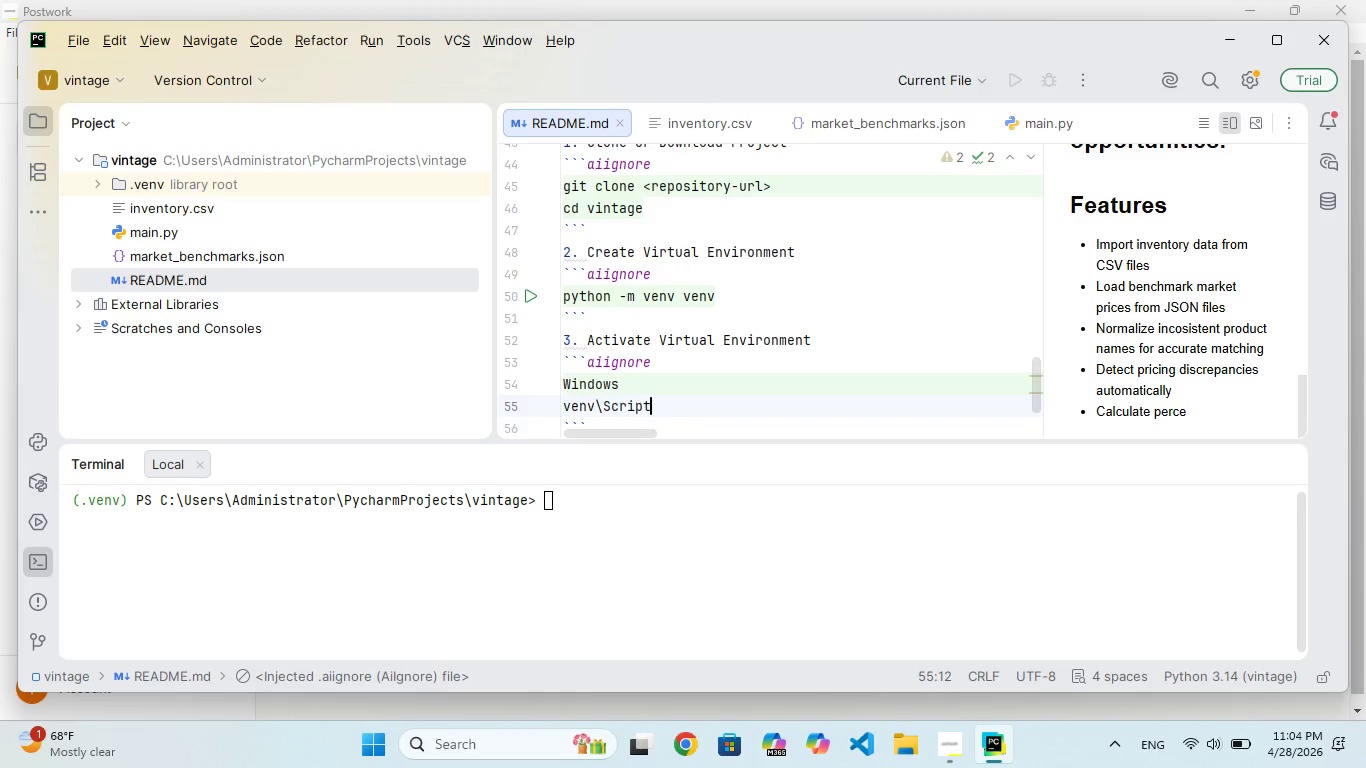 
key(ArrowDown)
 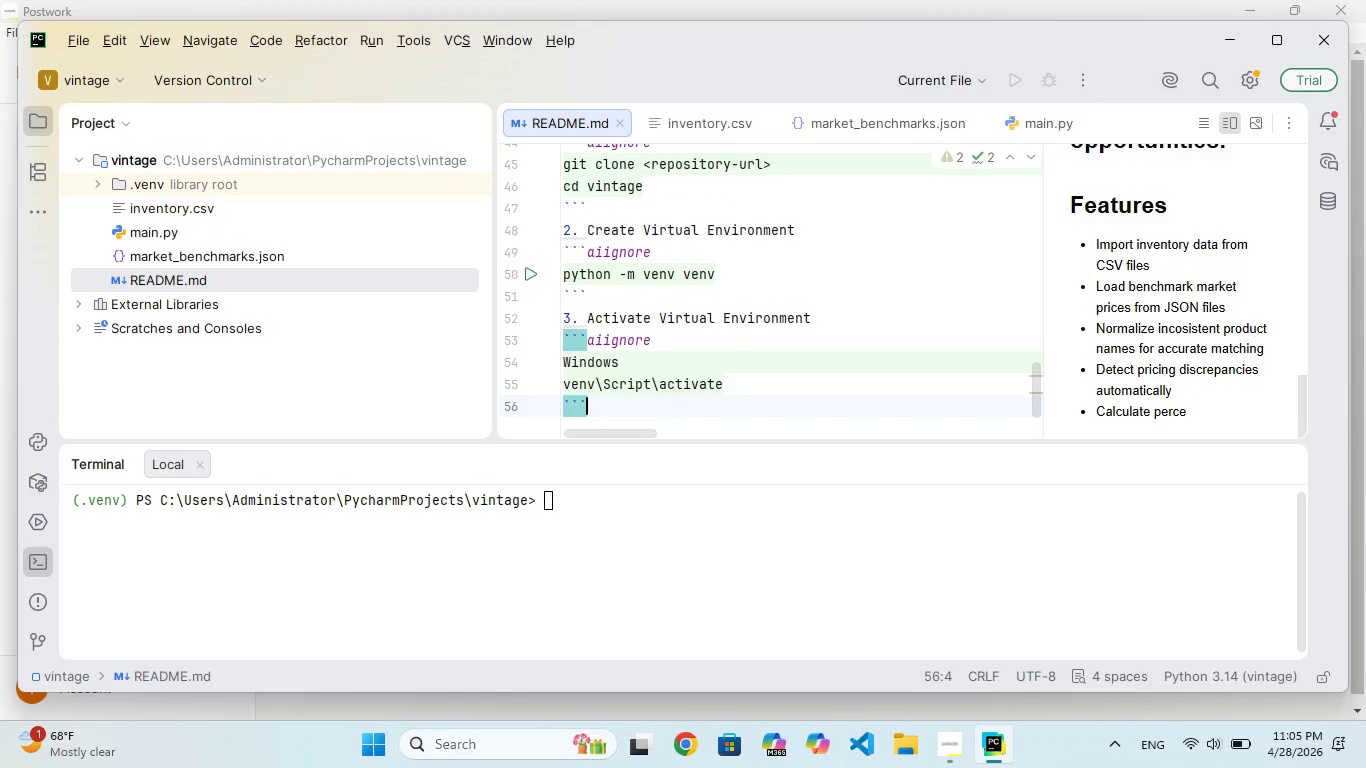 
key(ArrowDown)
 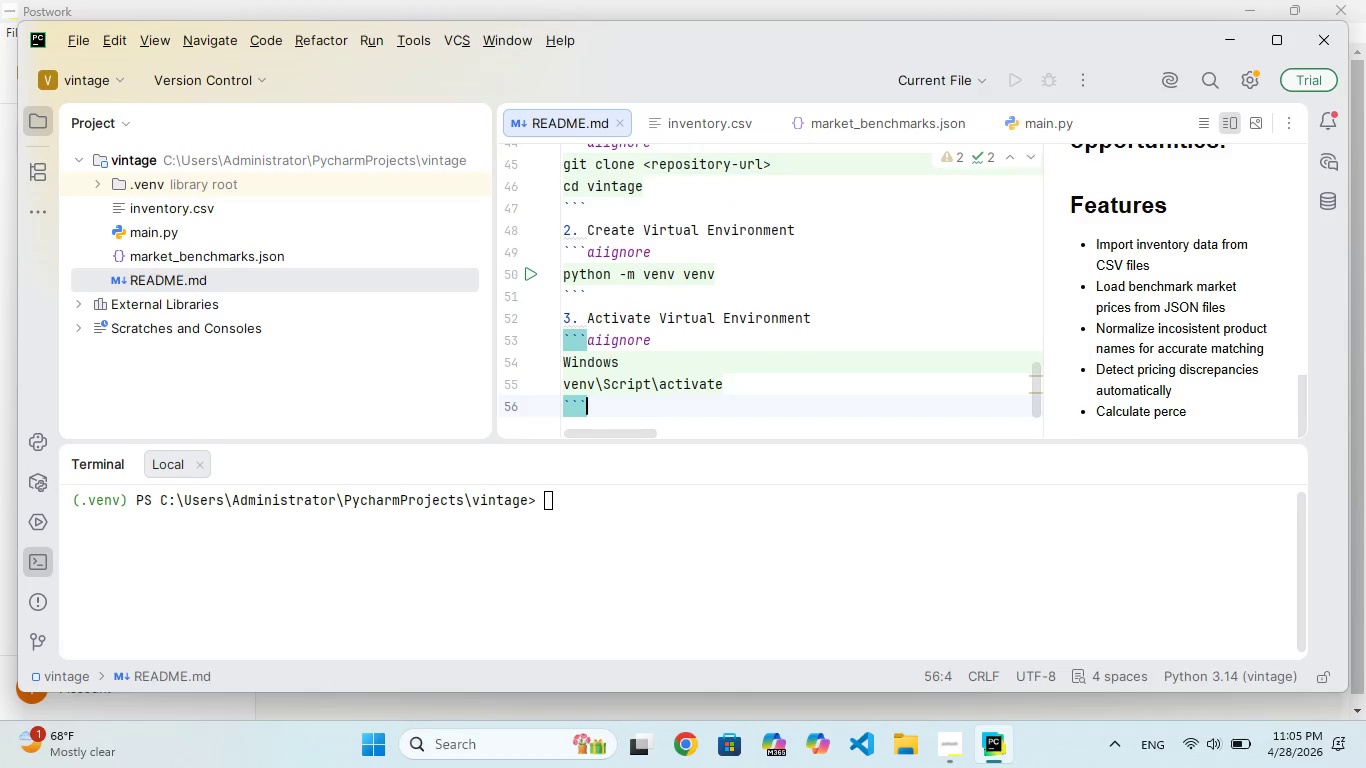 
key(Enter)
 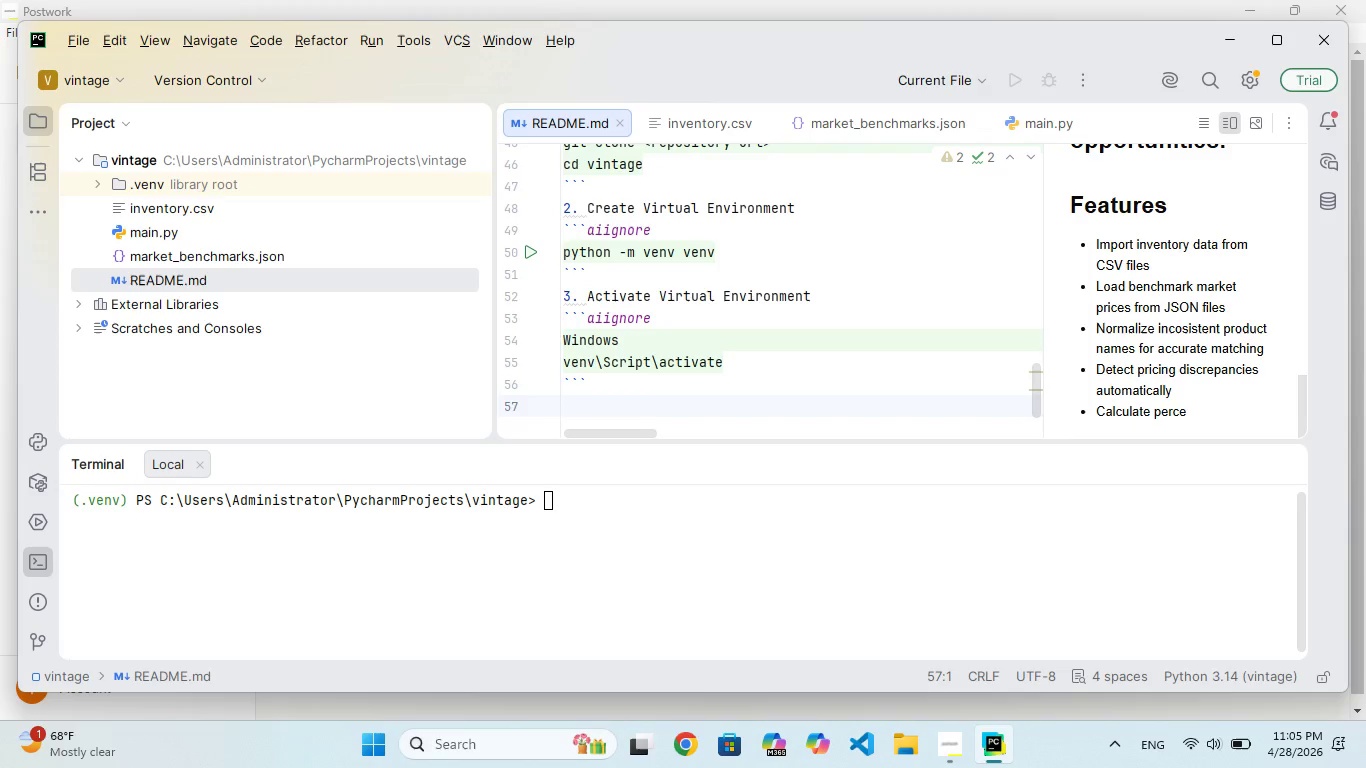 
key(ArrowUp)
 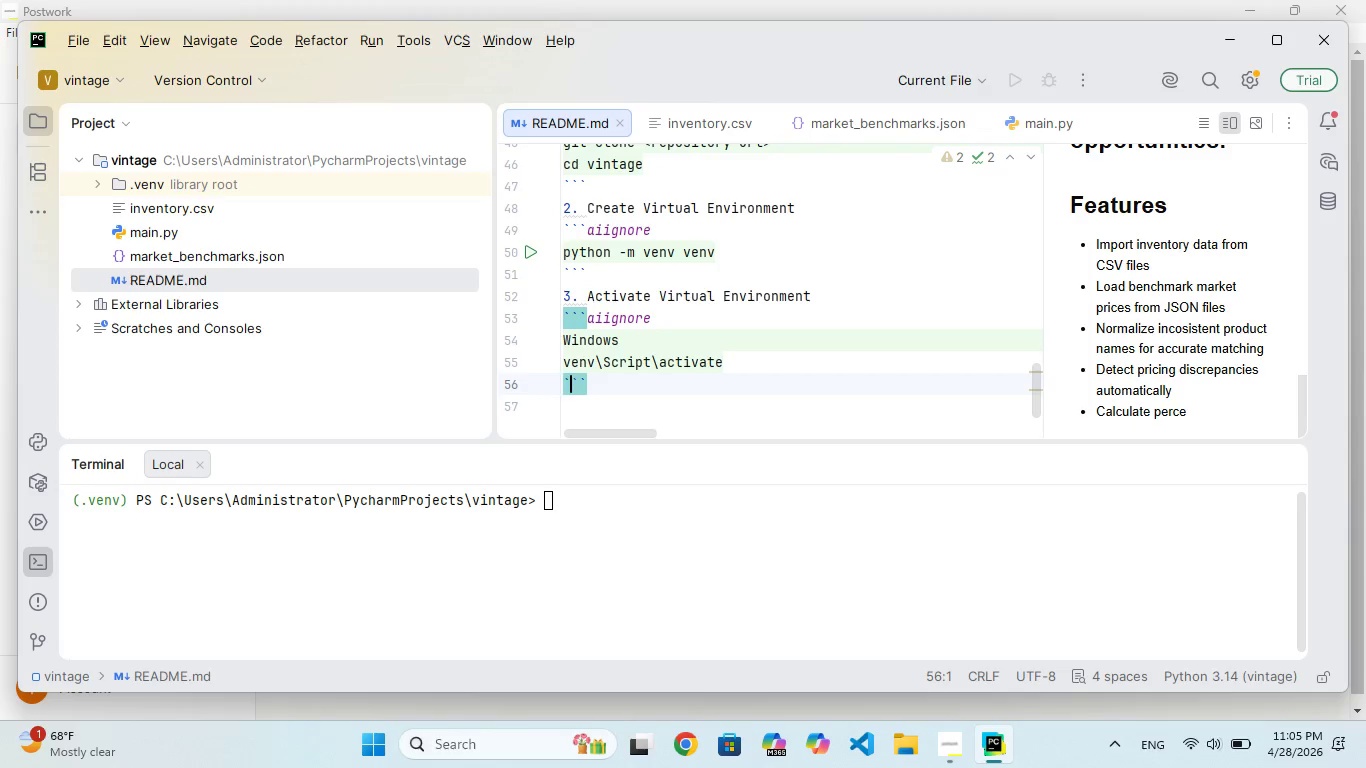 
hold_key(key=ArrowRight, duration=0.55)
 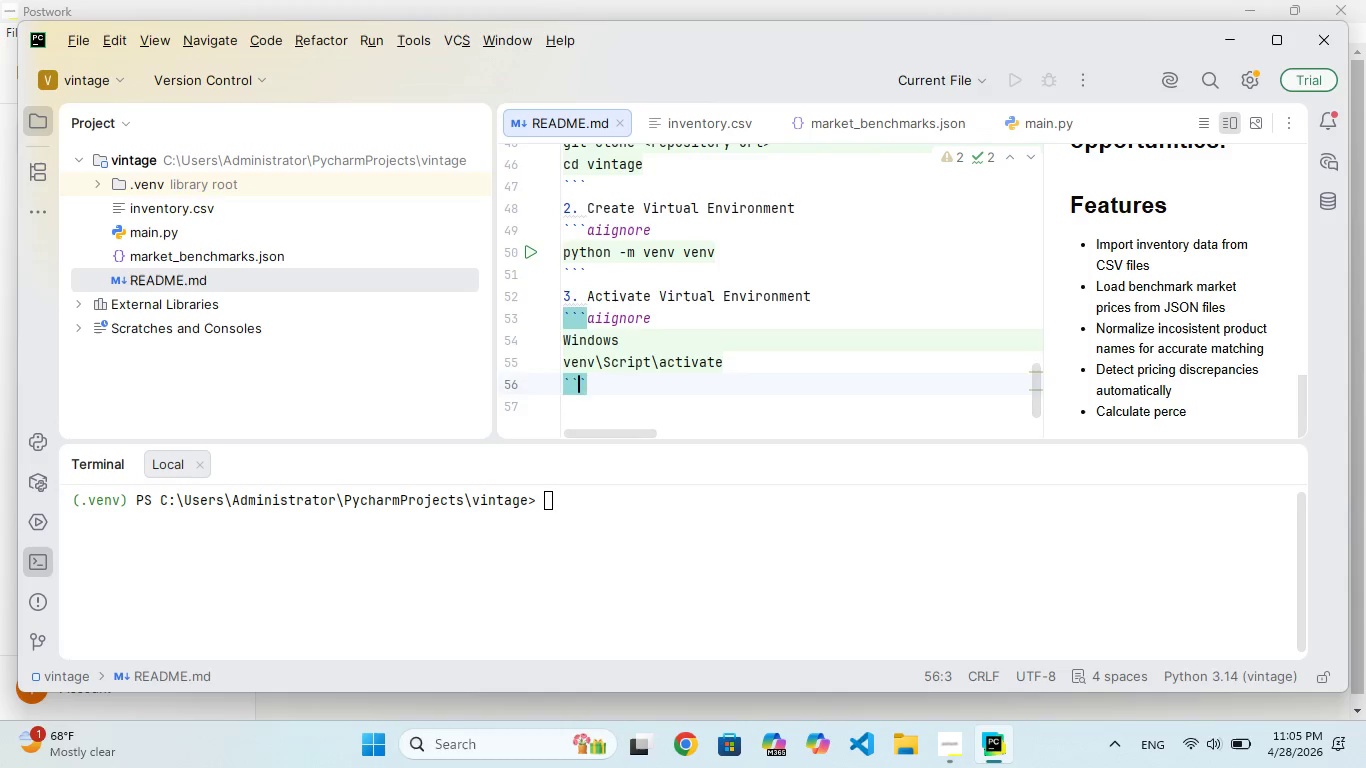 
key(ArrowUp)
 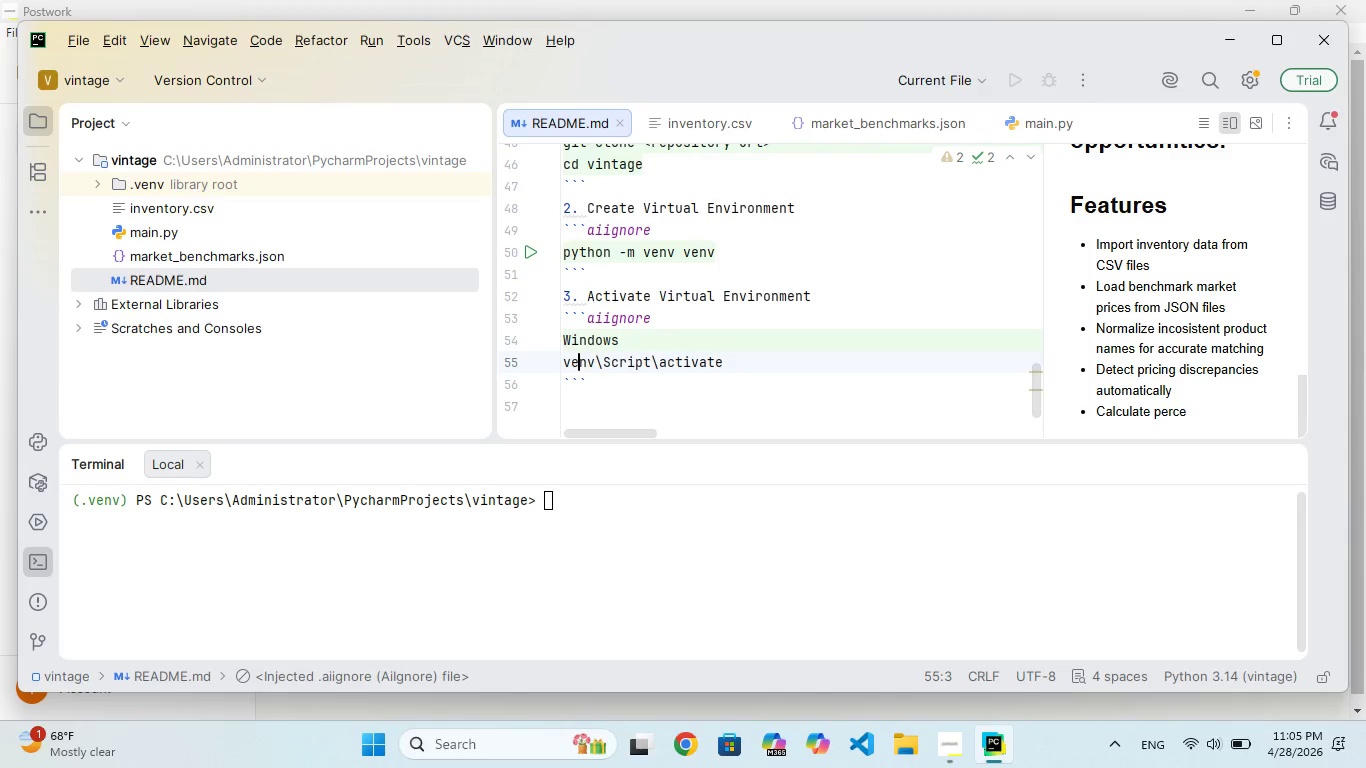 
hold_key(key=ArrowRight, duration=1.19)
 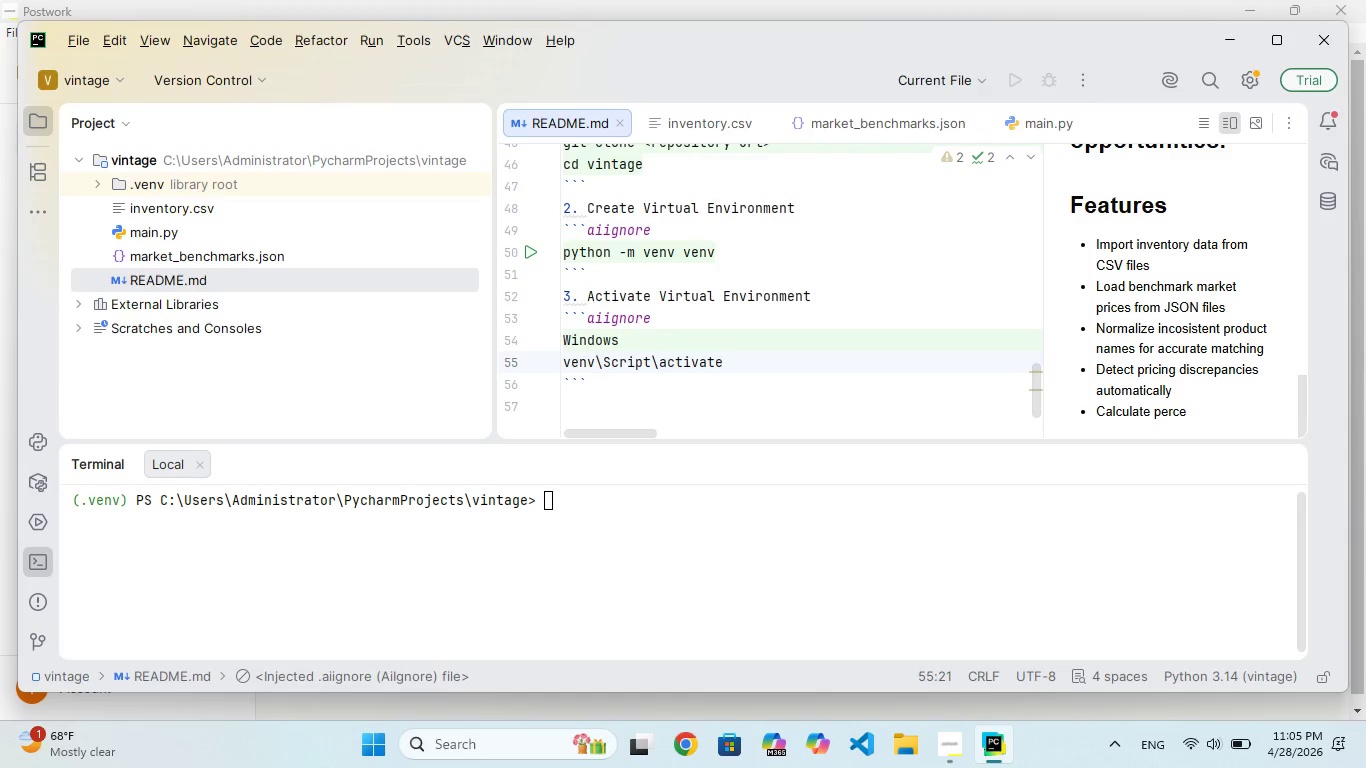 
key(Enter)
 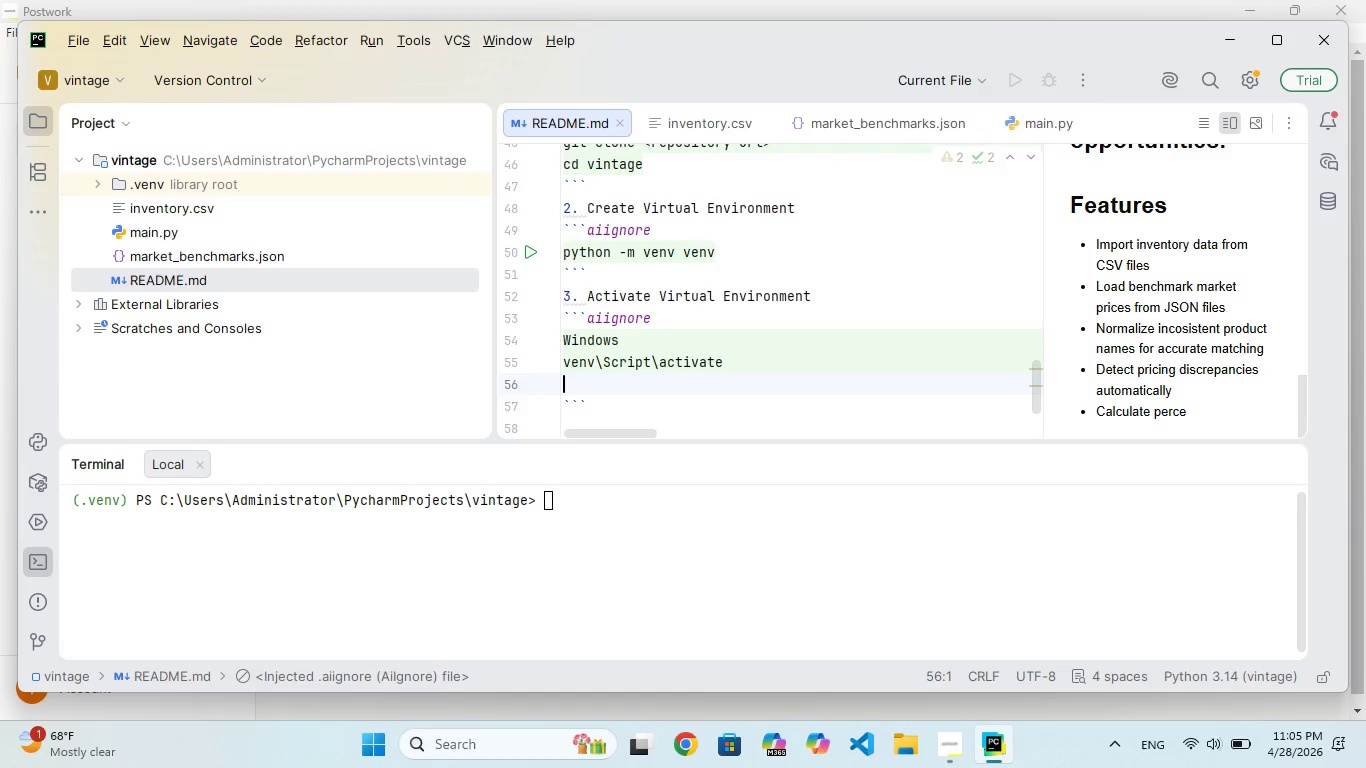 
key(Enter)
 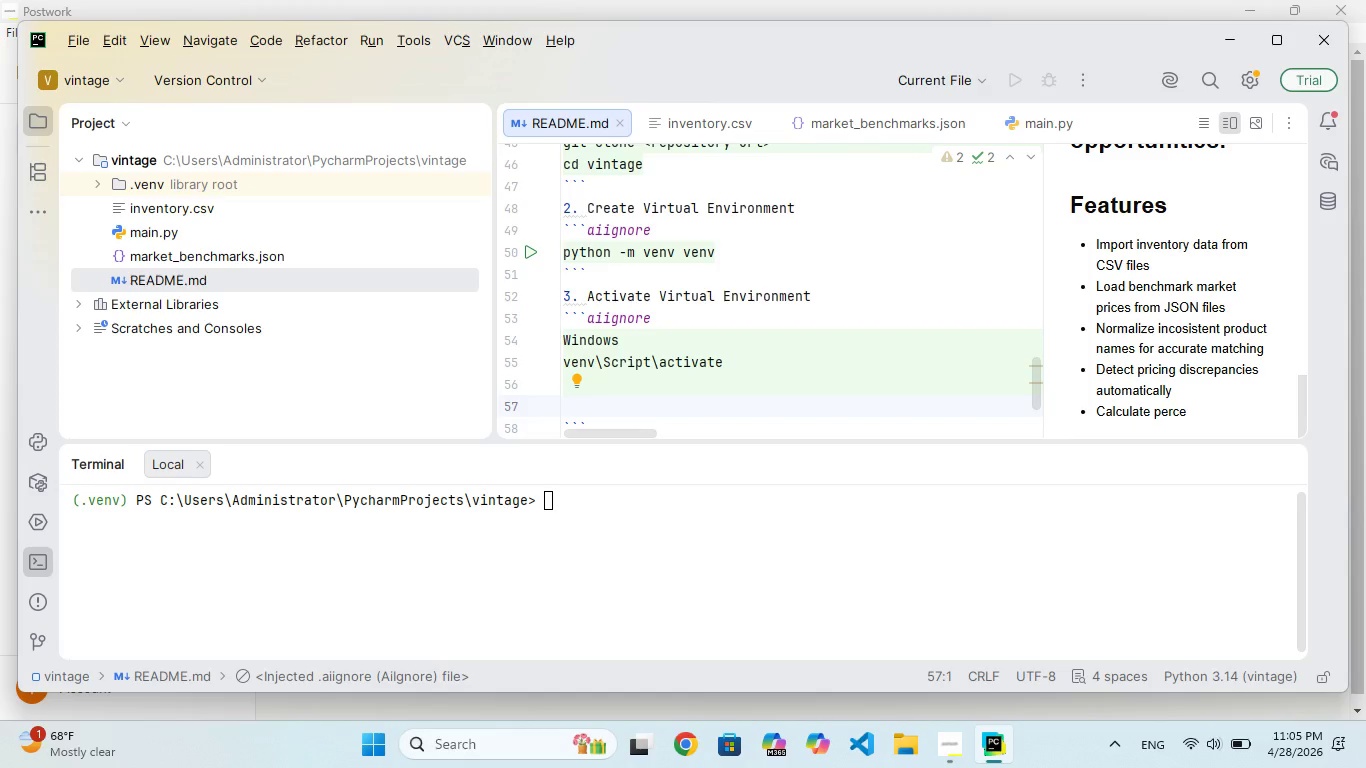 
type(macos/LI)
key(Backspace)
type(inux)
 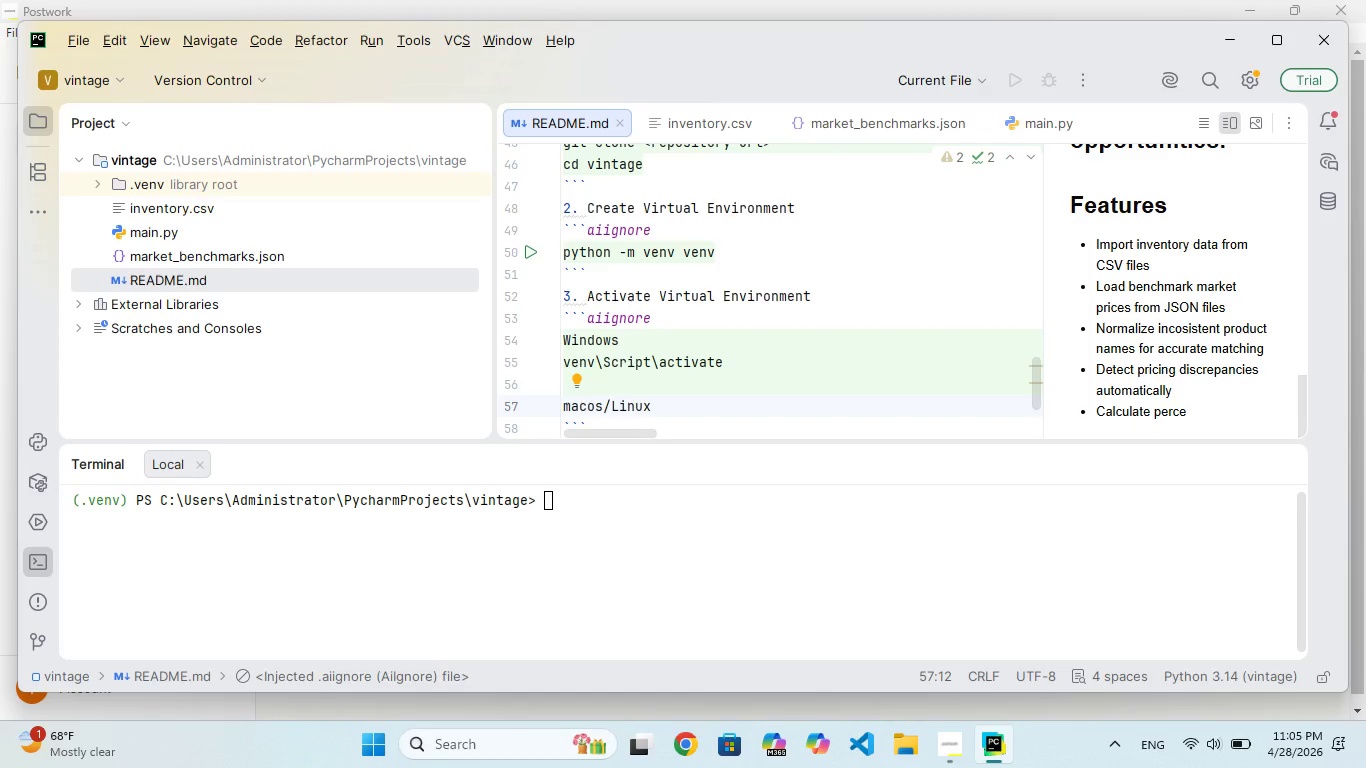 
key(Enter)
 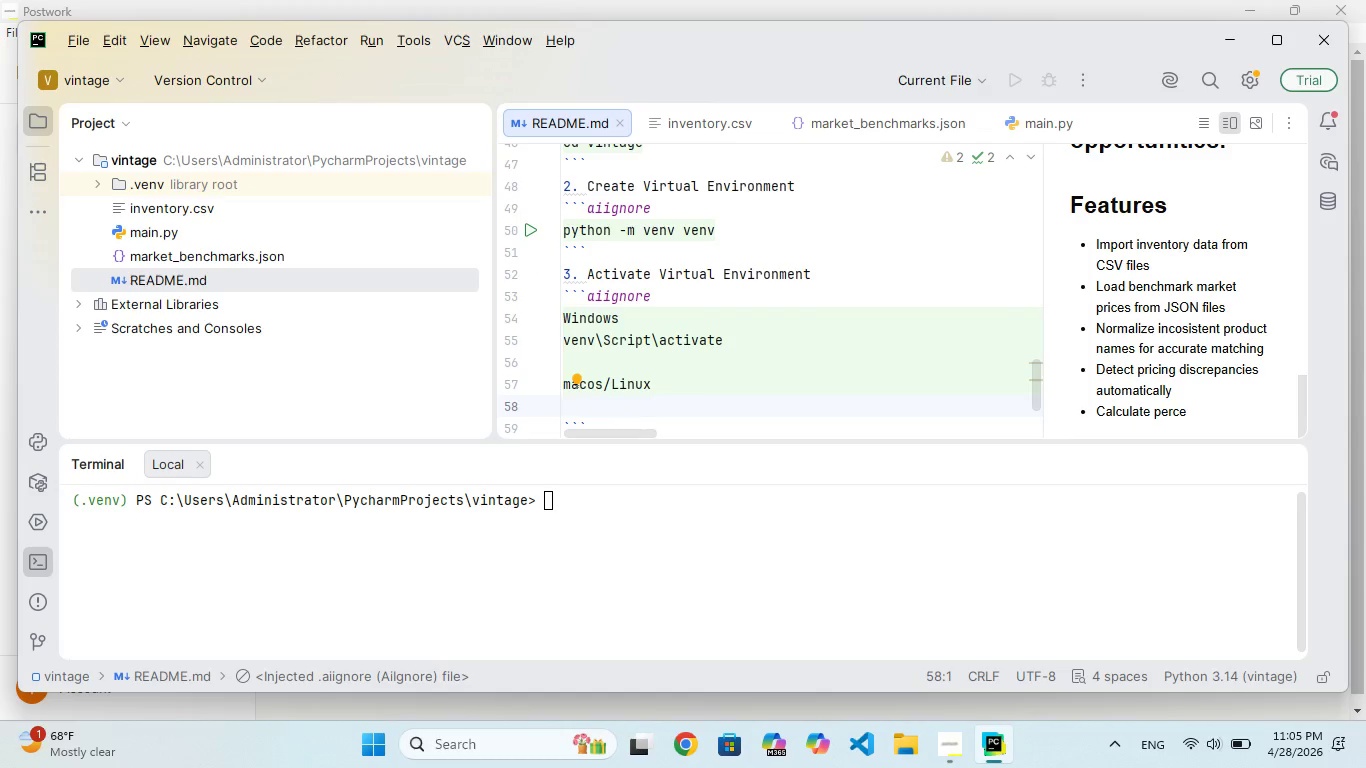 
key(Enter)
 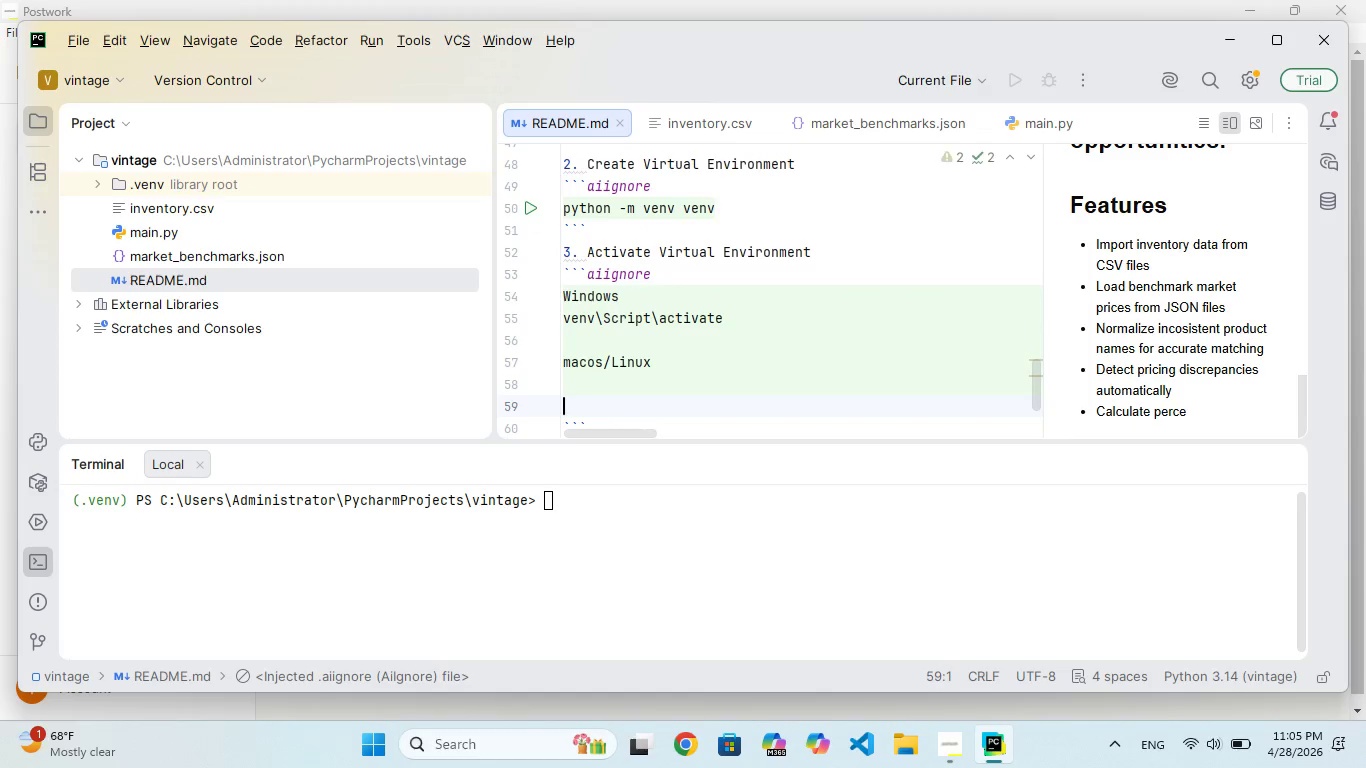 
hold_key(key=S, duration=0.31)
 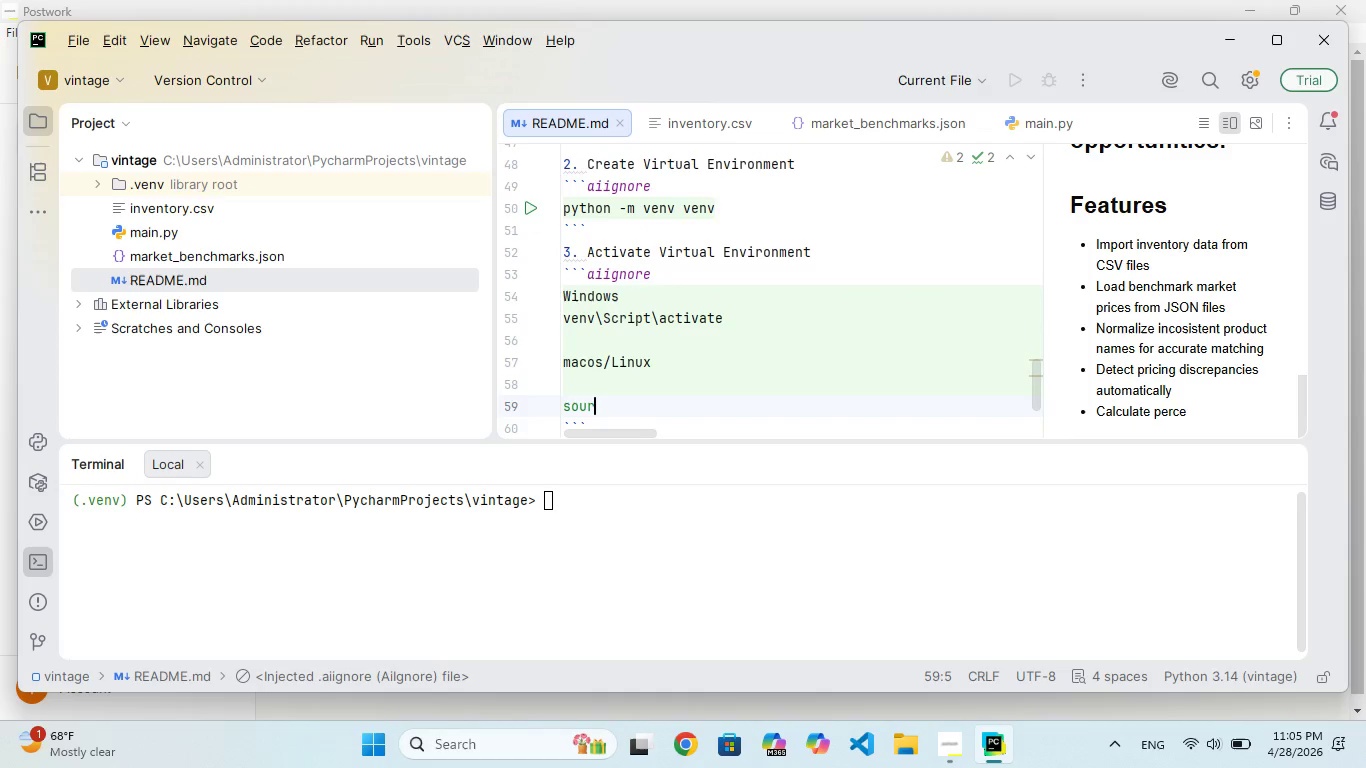 
type(ource ev/in/activate)
 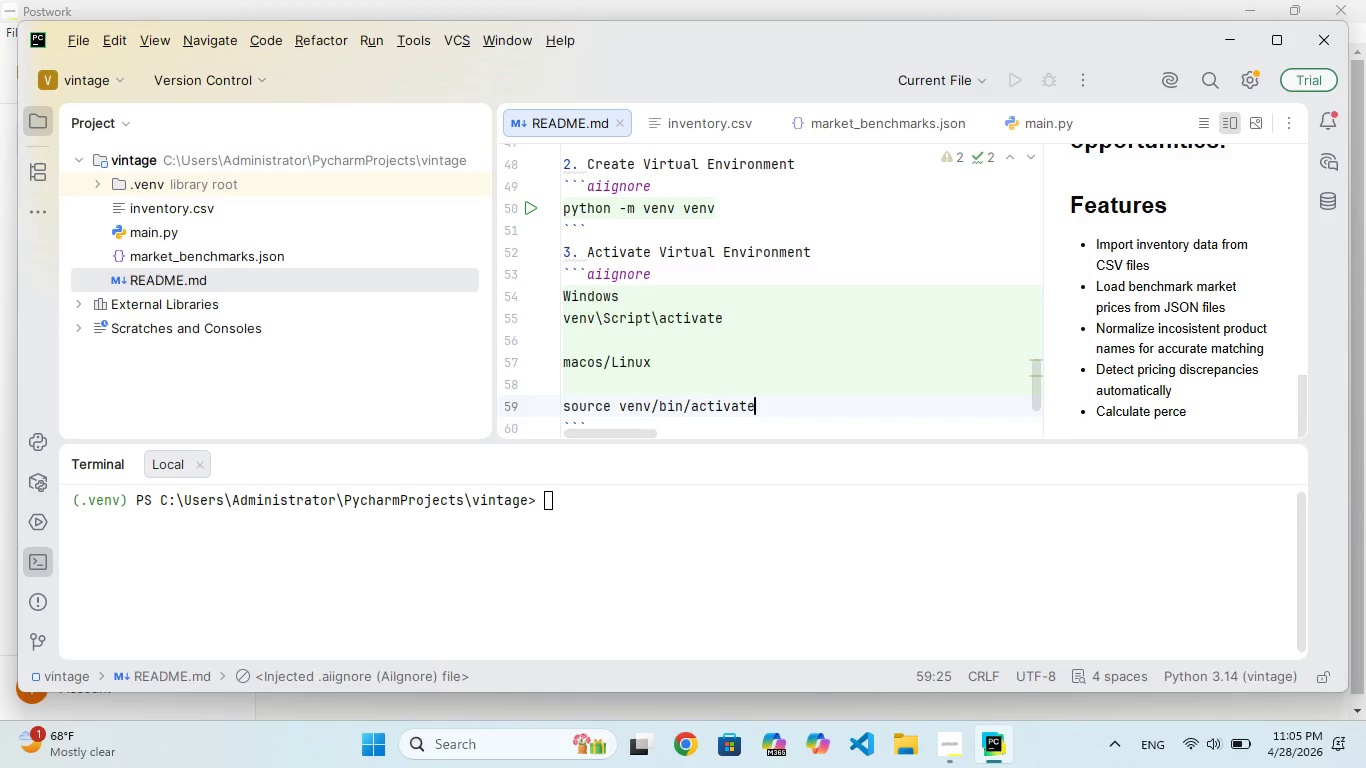 
hold_key(key=B, duration=0.34)
 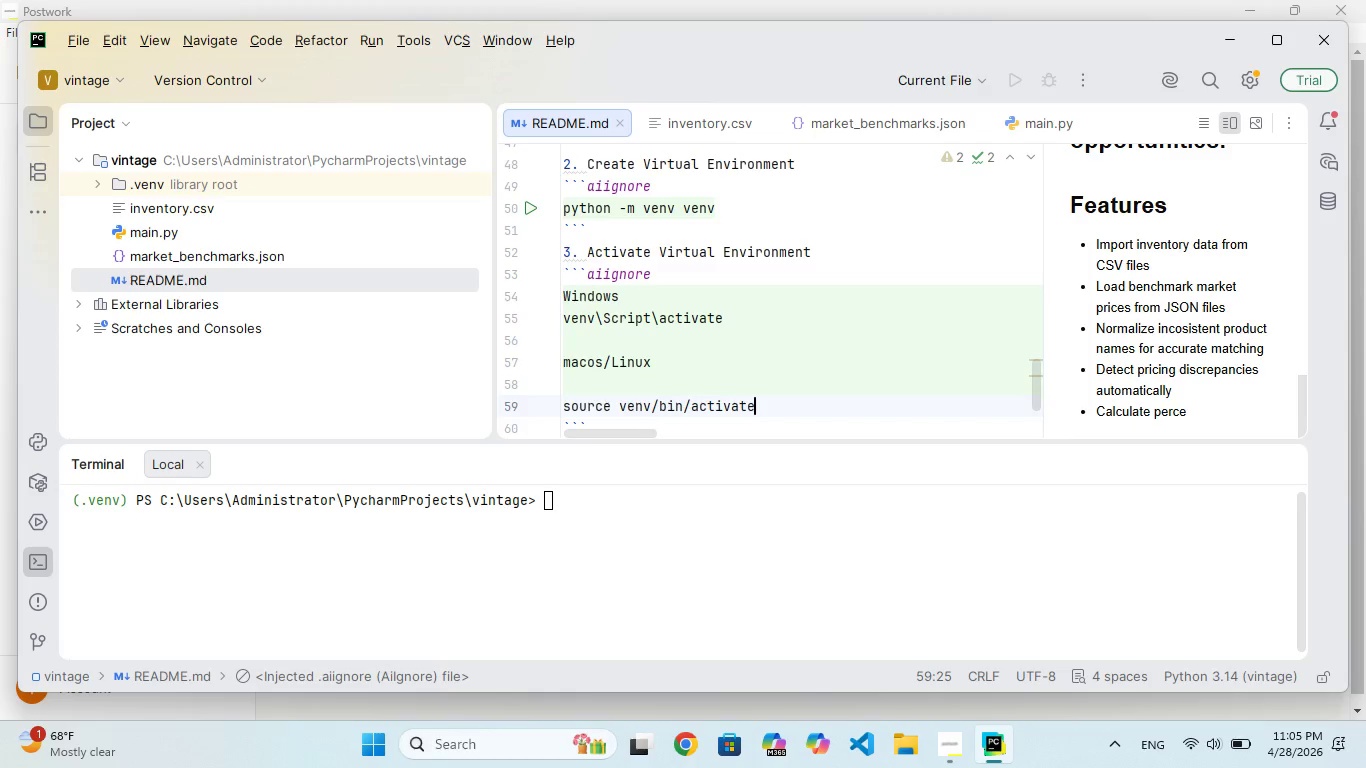 
key(ArrowDown)
 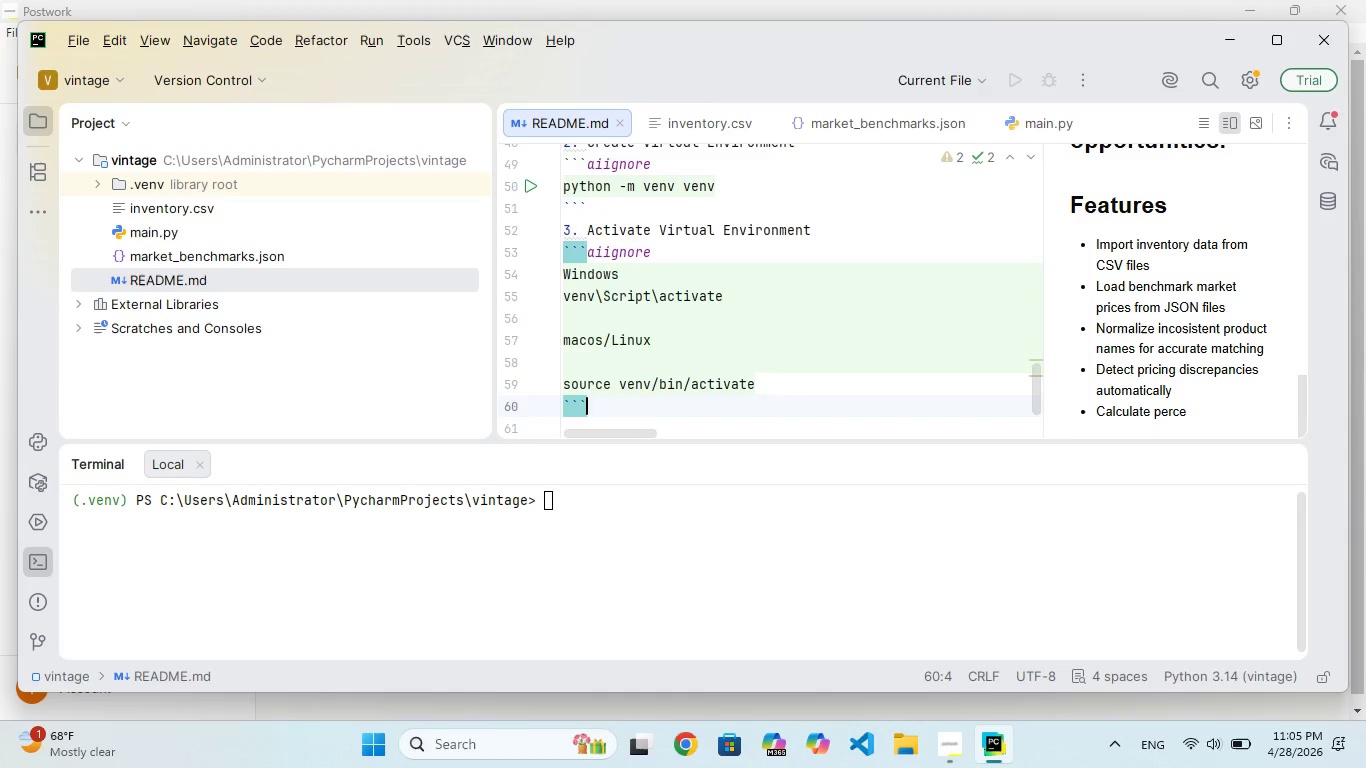 
key(Enter)
 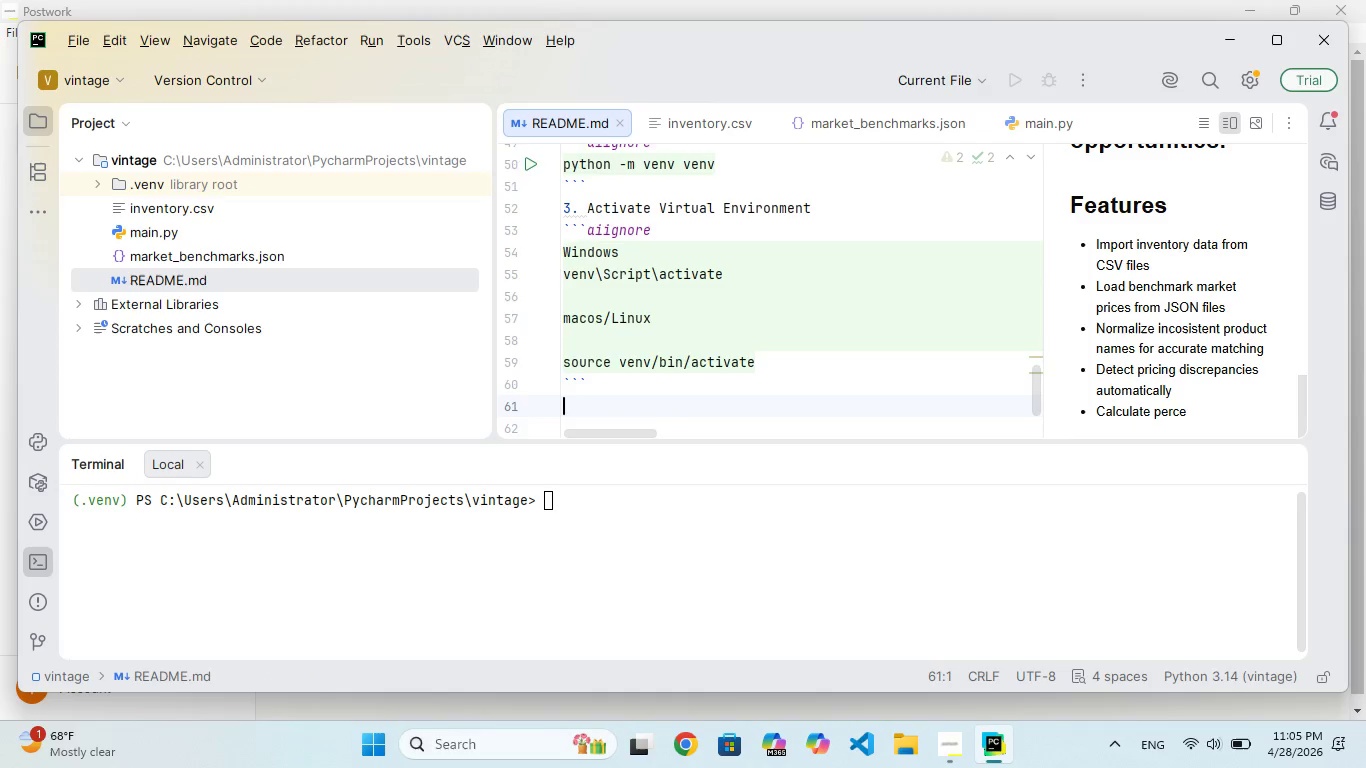 
key(Enter)
 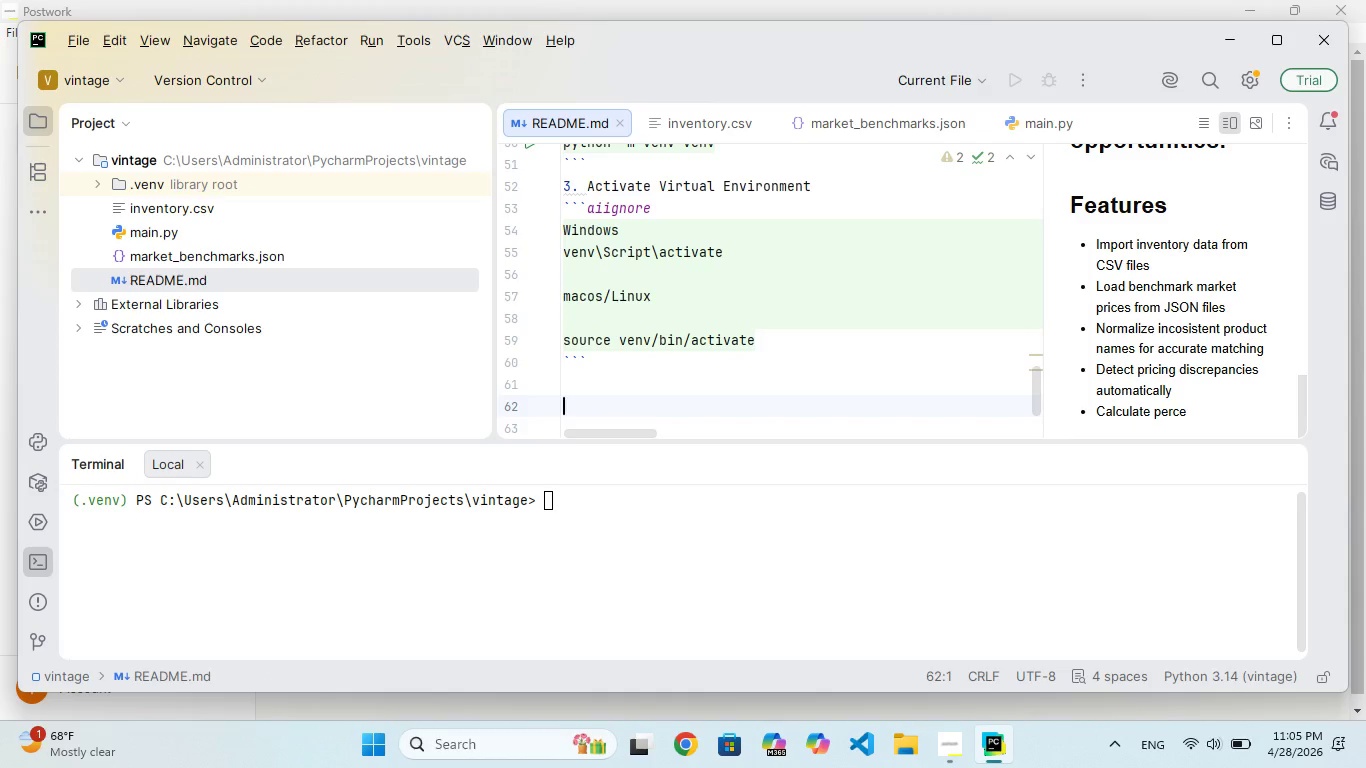 
type(4. Run the Scri)
 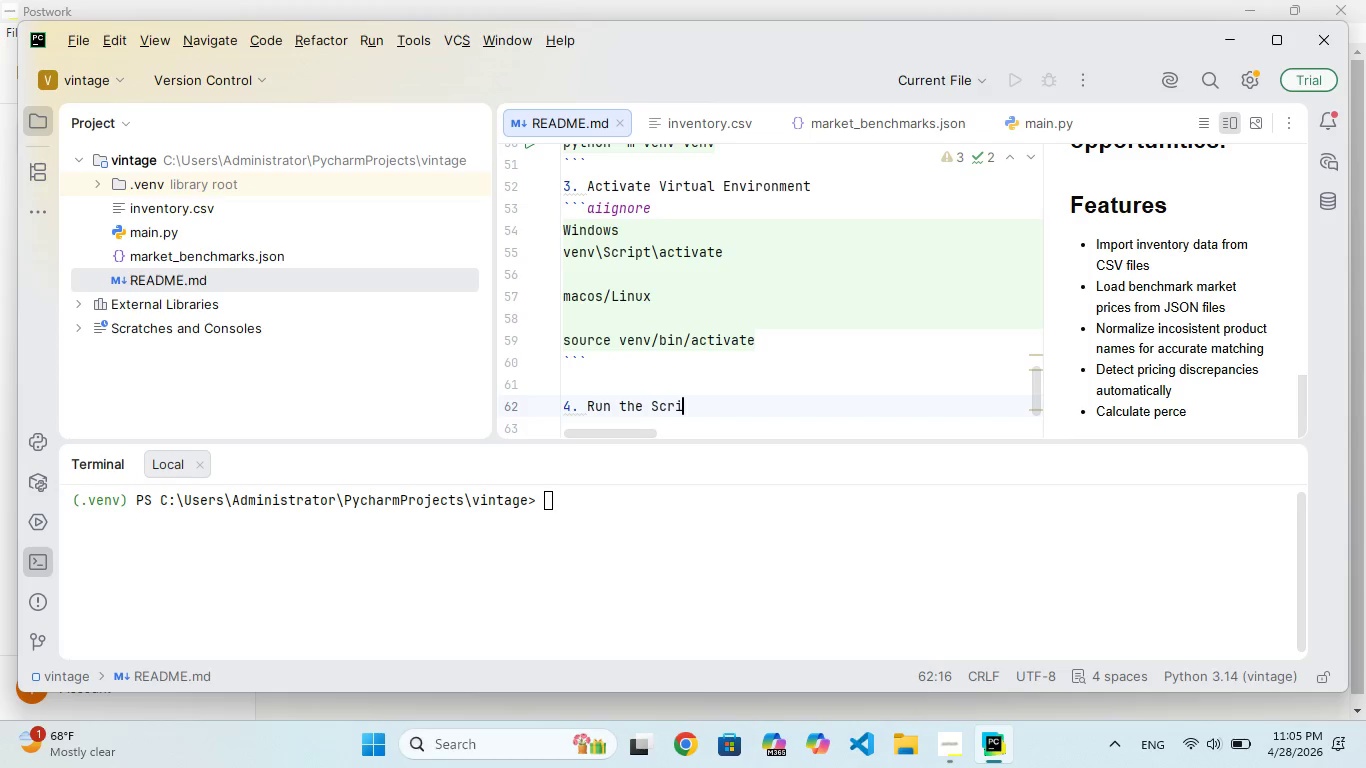 
hold_key(key=P, duration=0.33)
 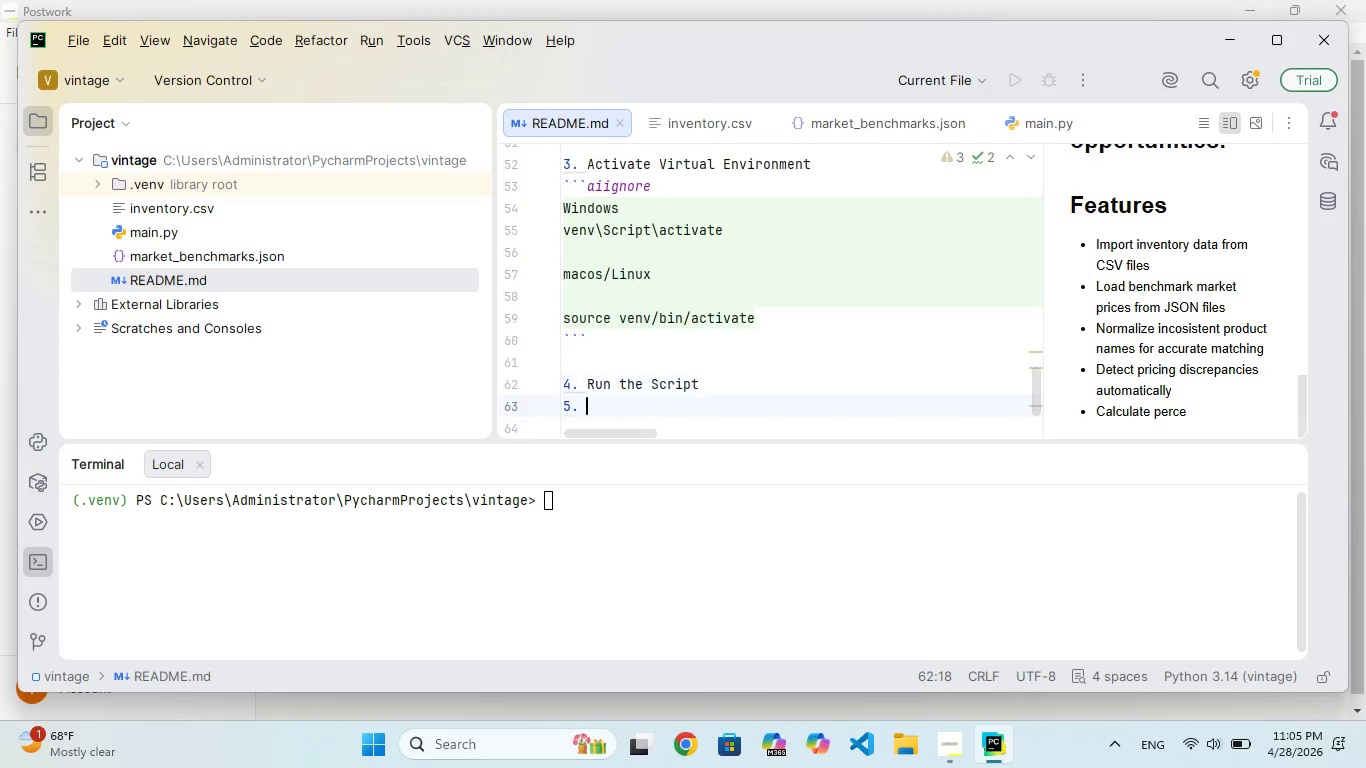 
hold_key(key=T, duration=0.31)
 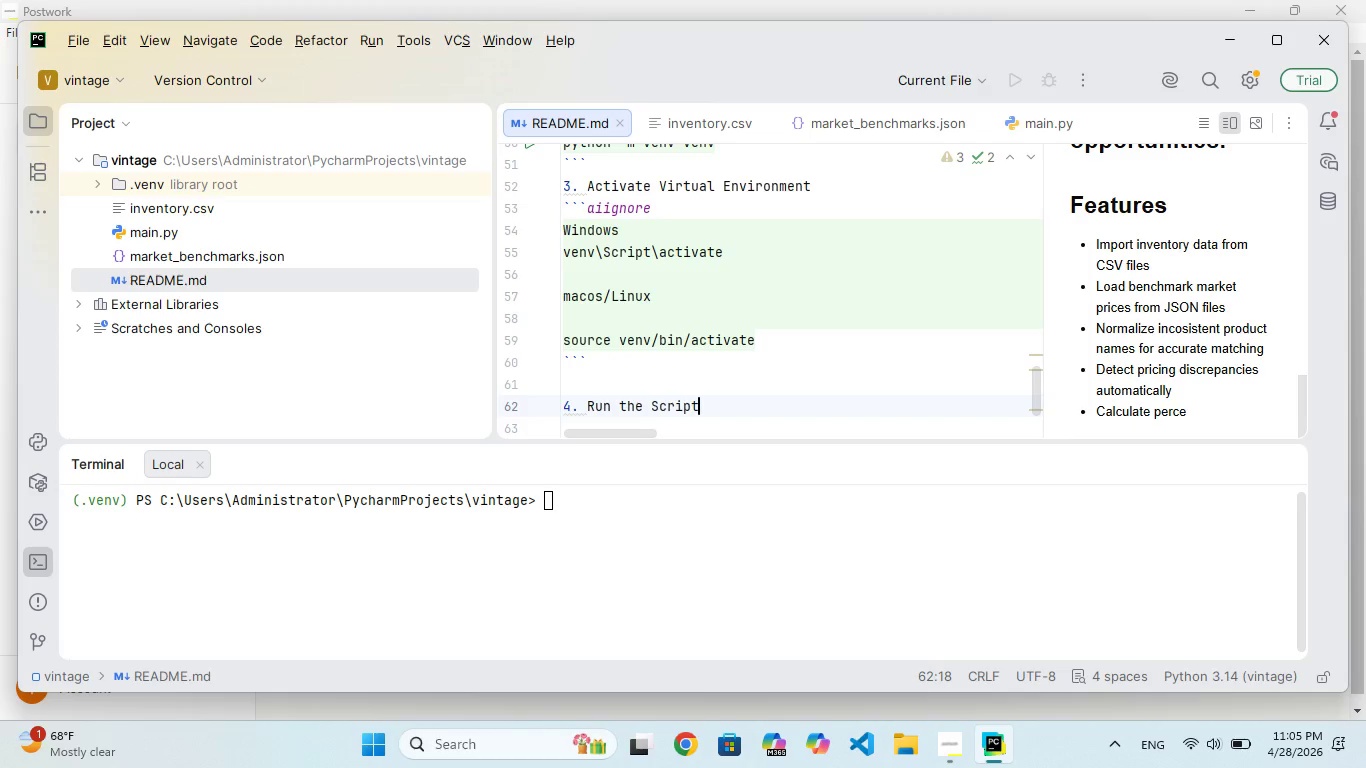 
key(Enter)
 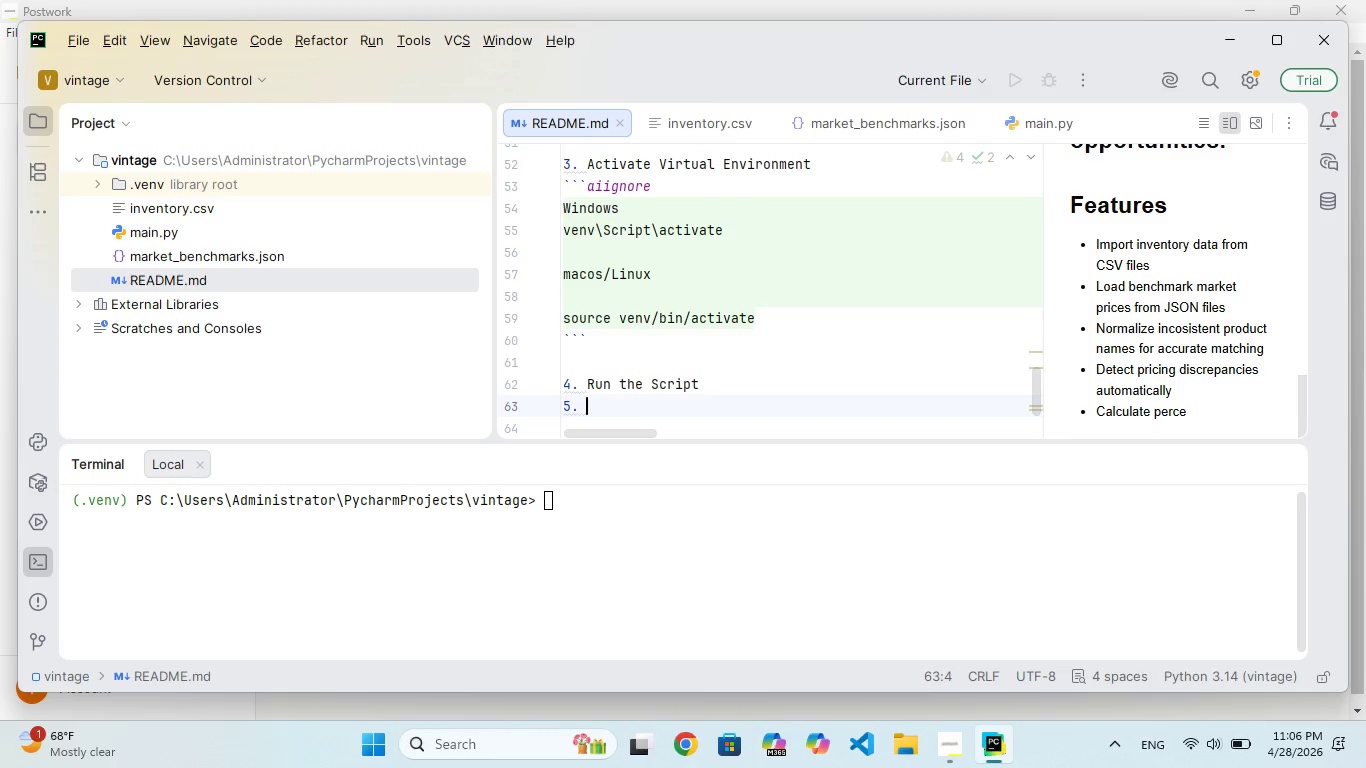 
key(Enter)
 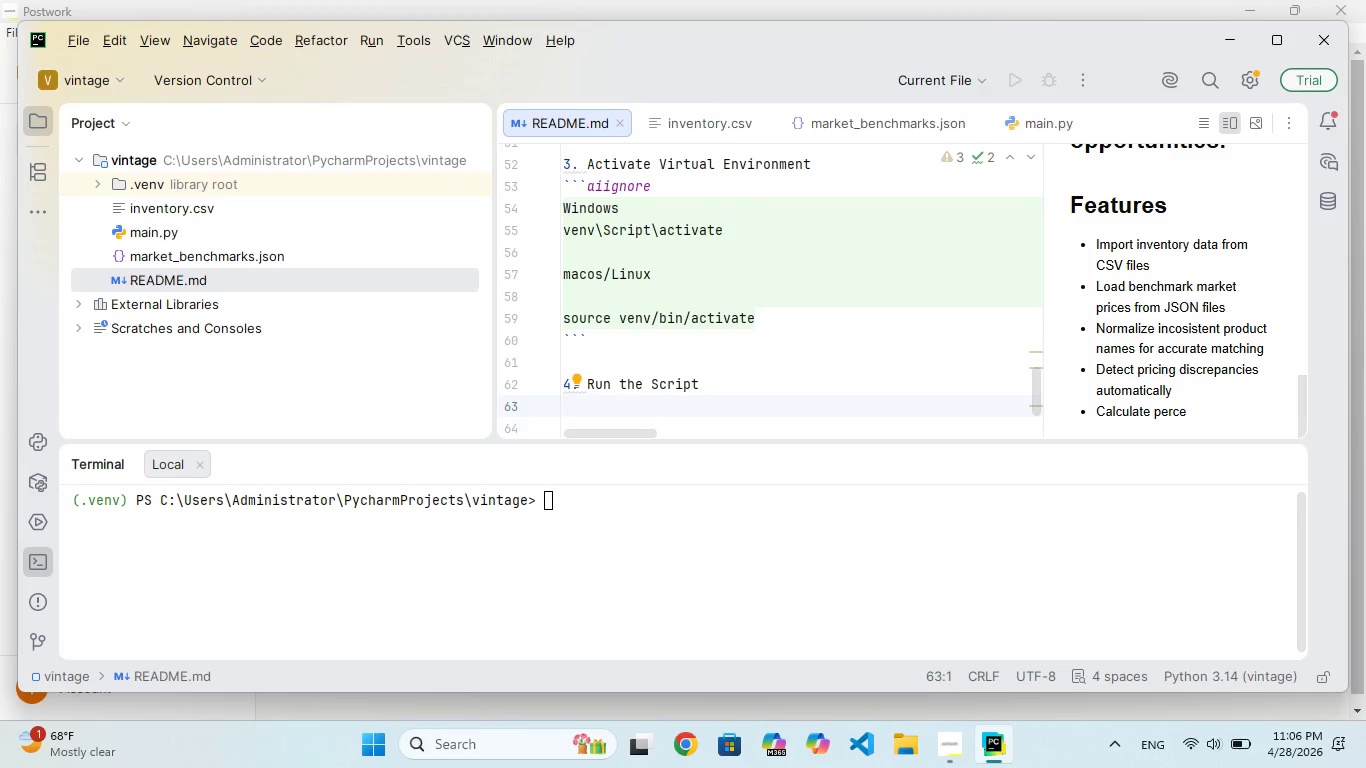 
key(Backquote)
 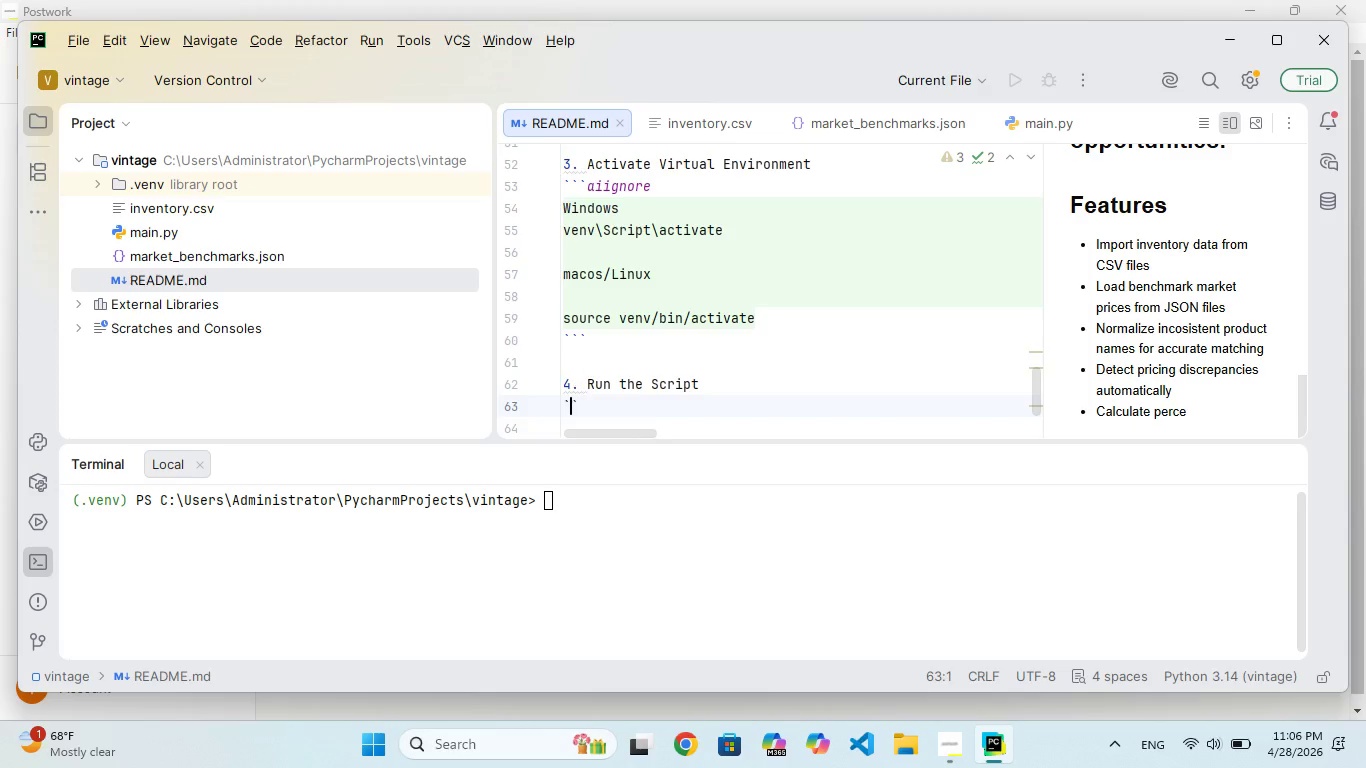 
key(Backquote)
 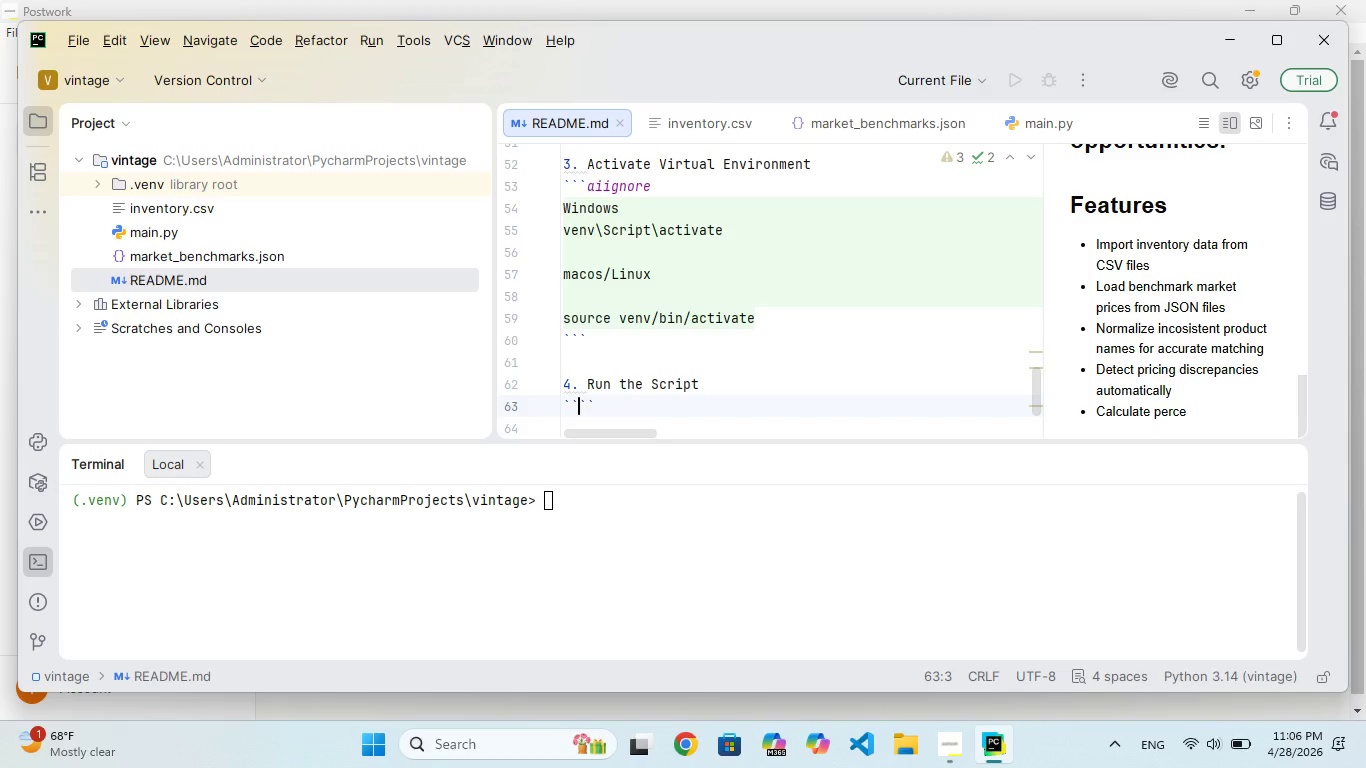 
key(Backquote)
 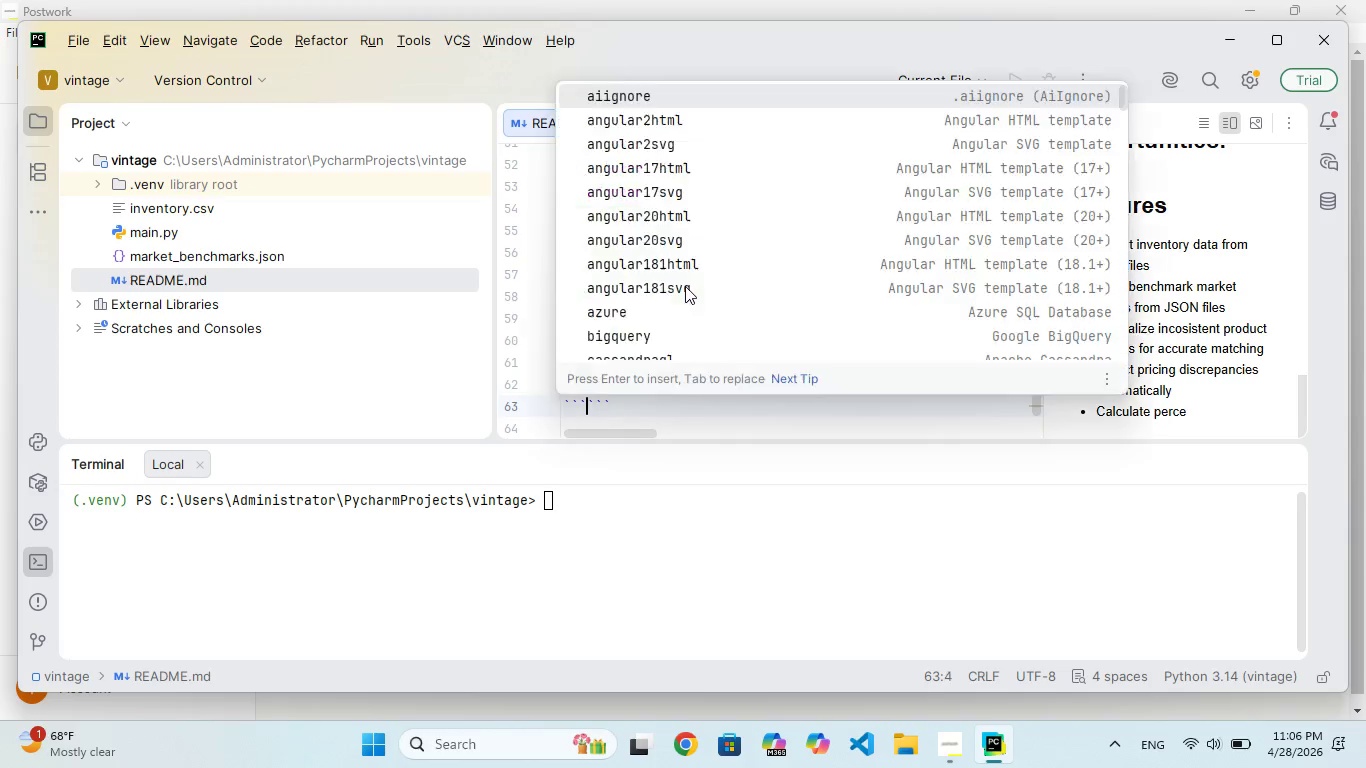 
key(Enter)
 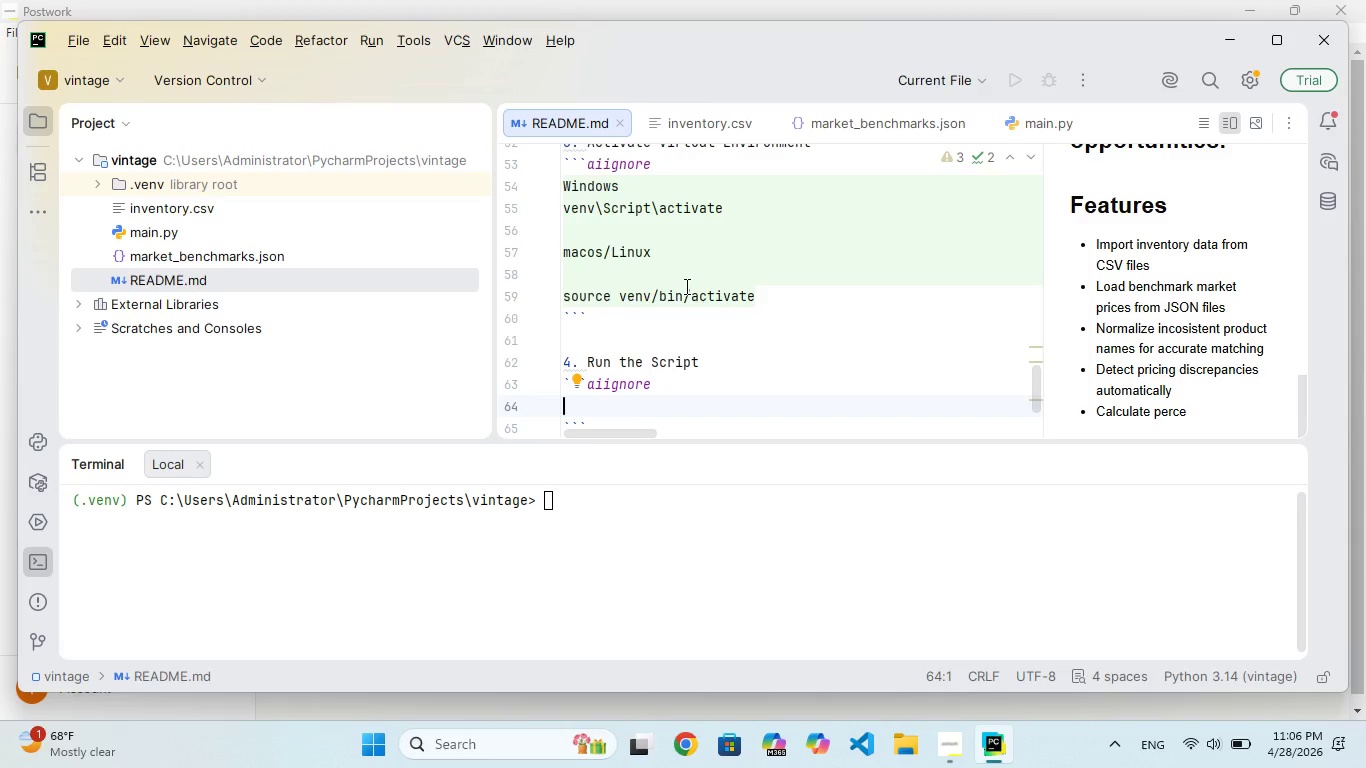 
type(pyhon main.py)
 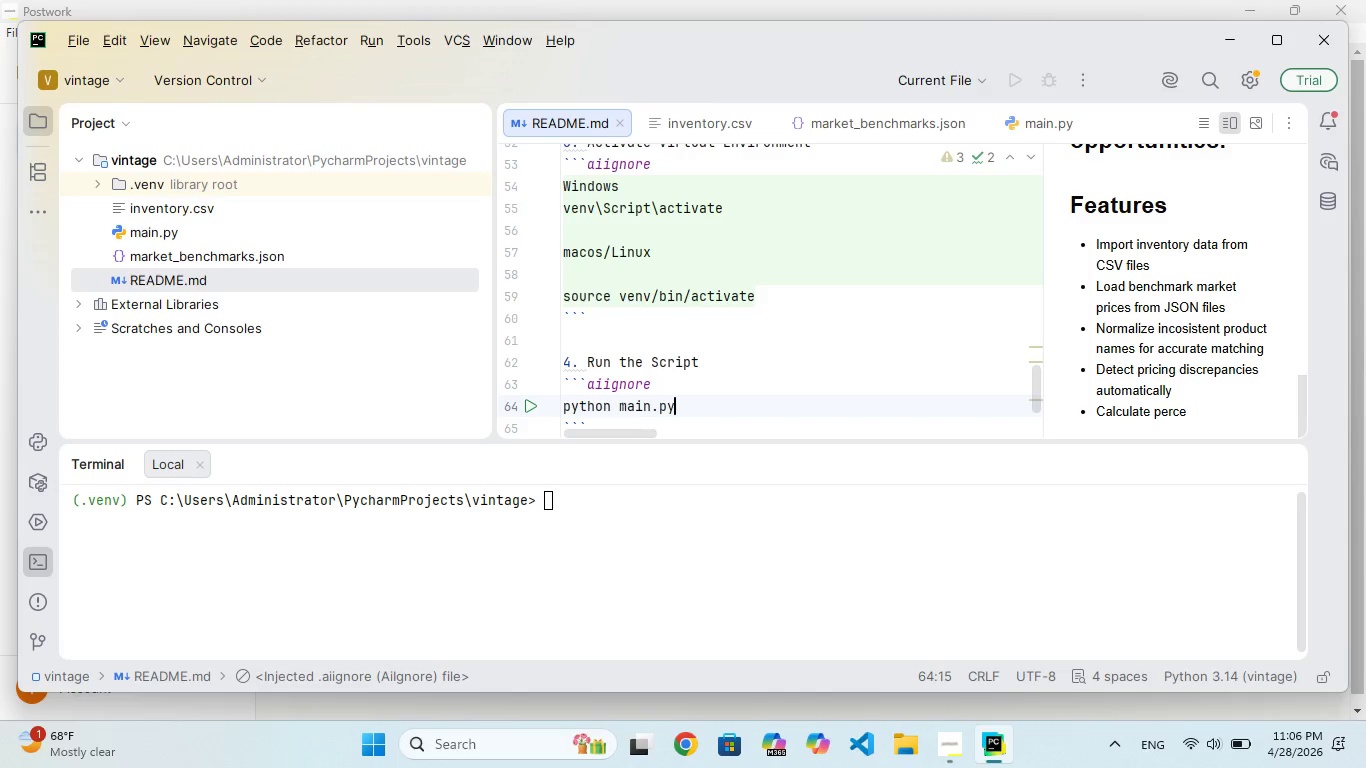 
hold_key(key=T, duration=0.39)
 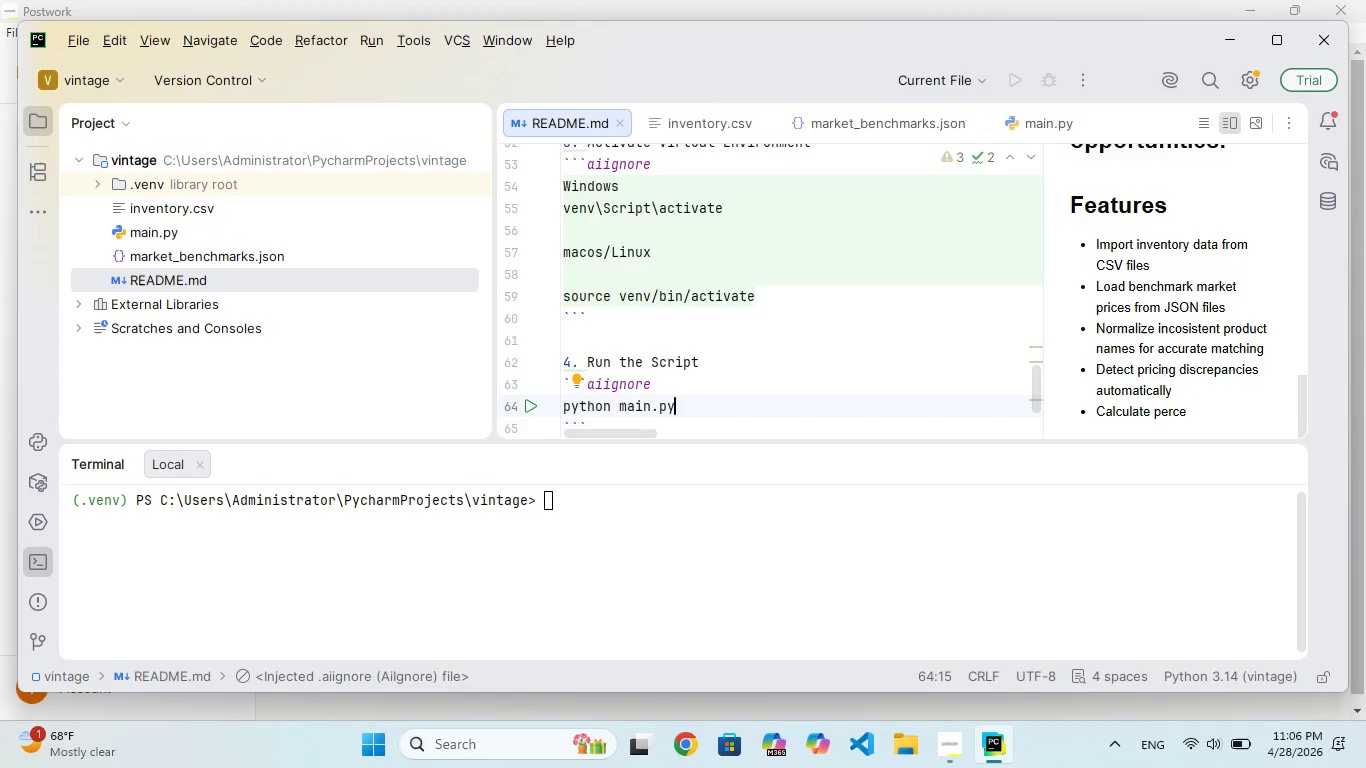 
wait(7.81)
 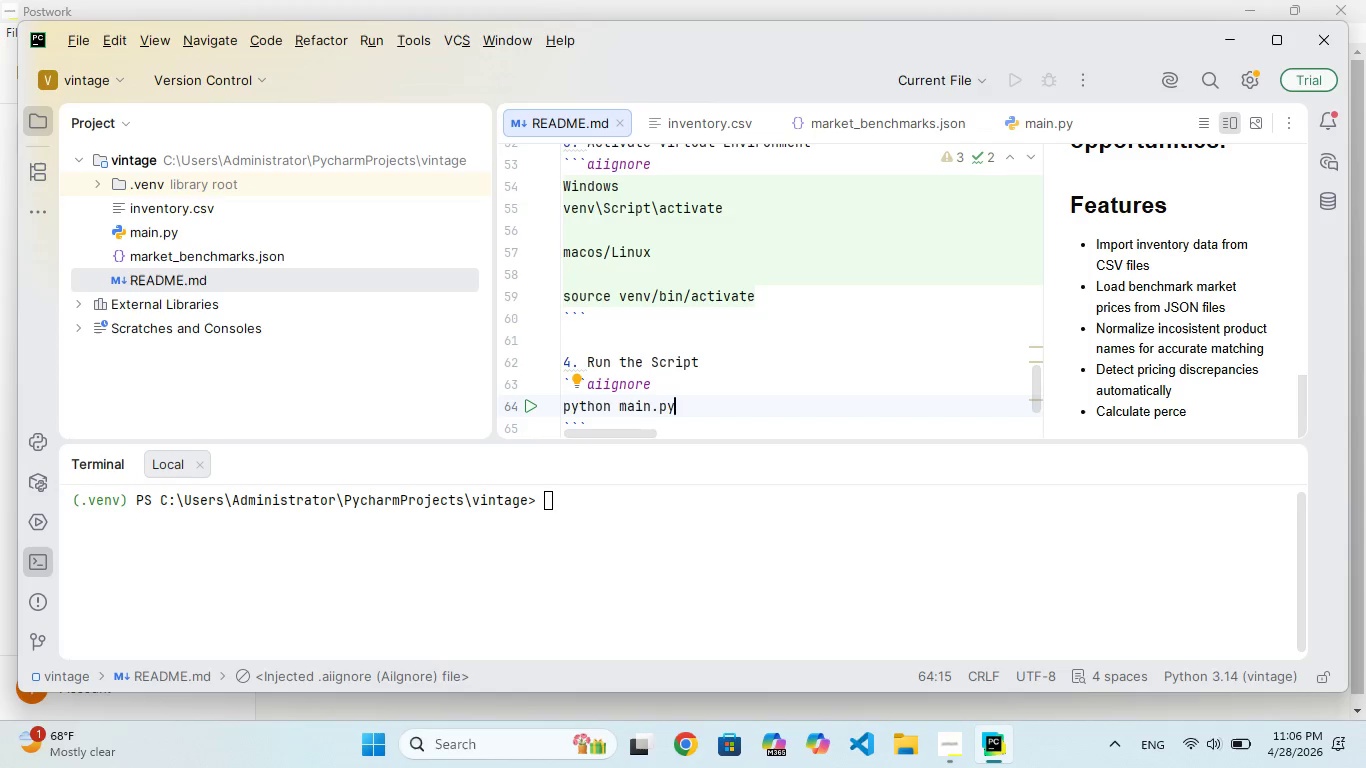 
left_click([949, 728])